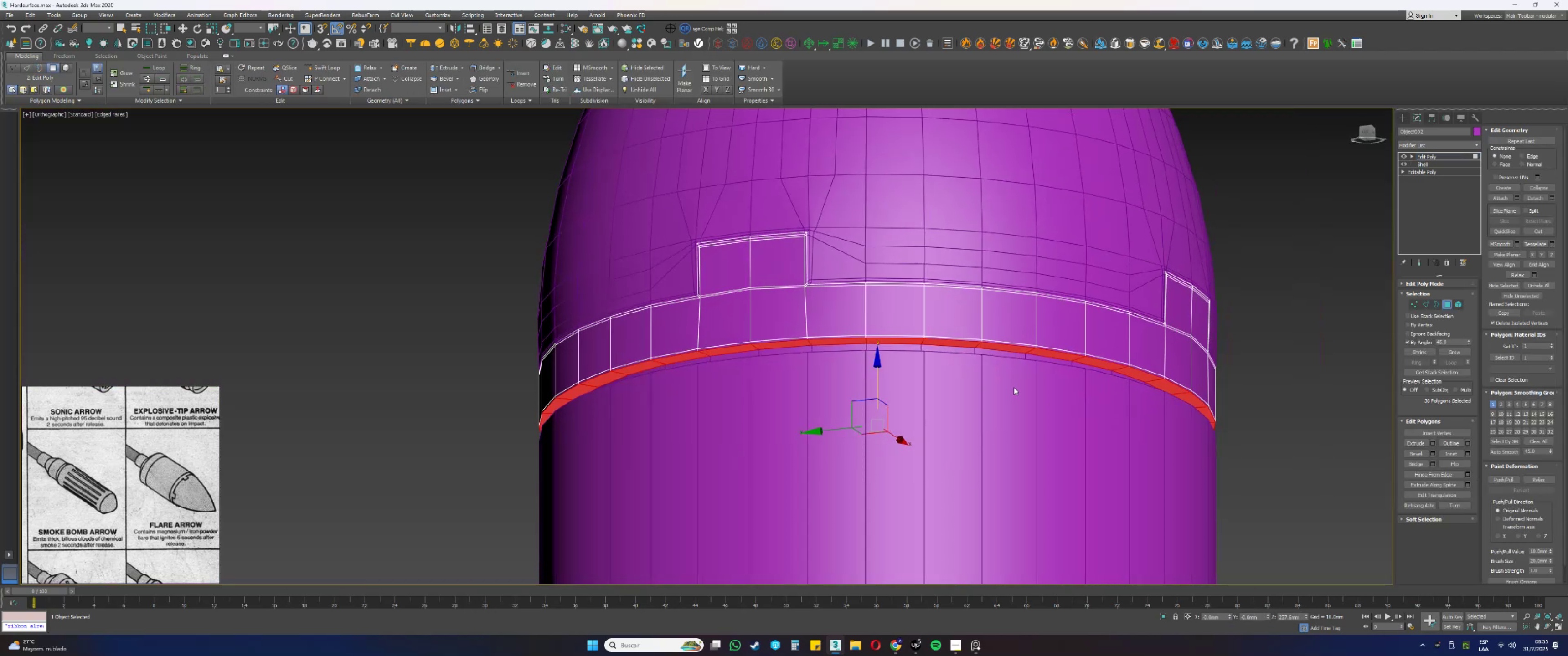 
key(Delete)
 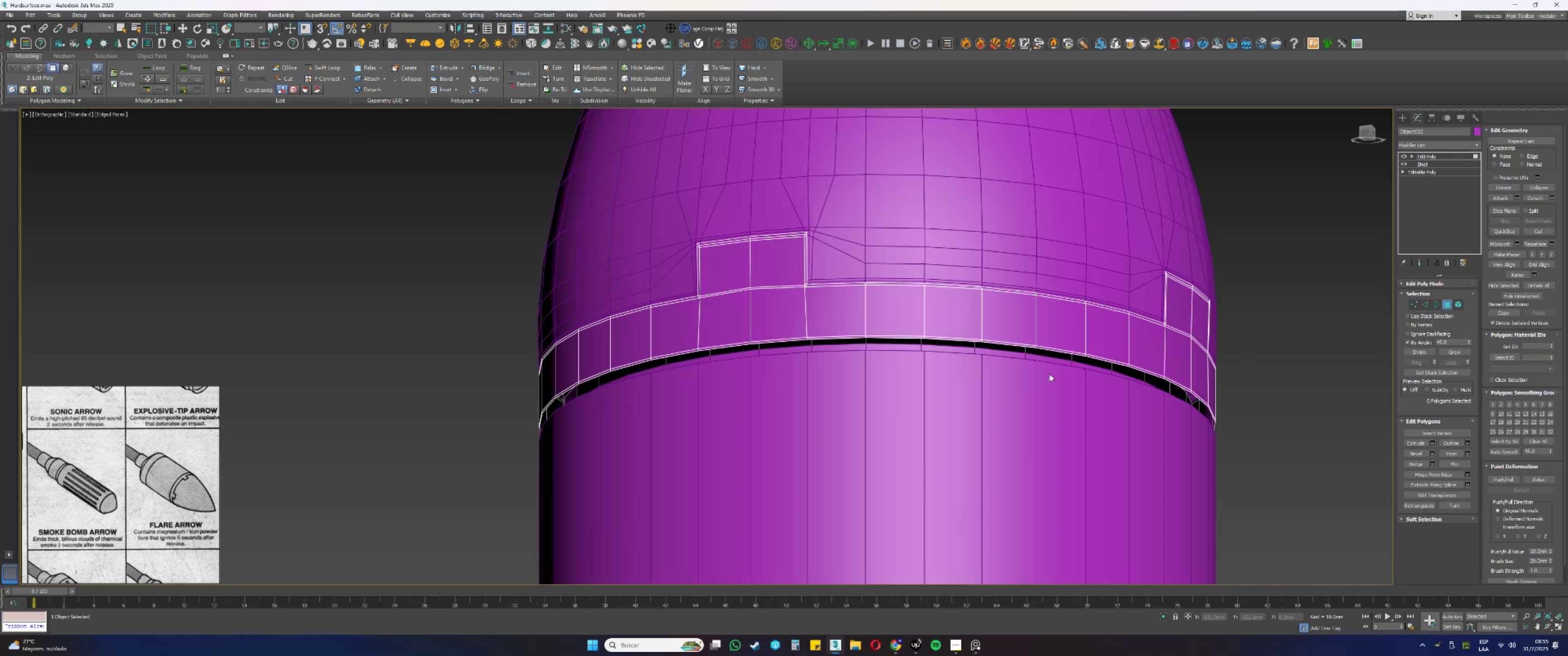 
key(Control+ControlLeft)
 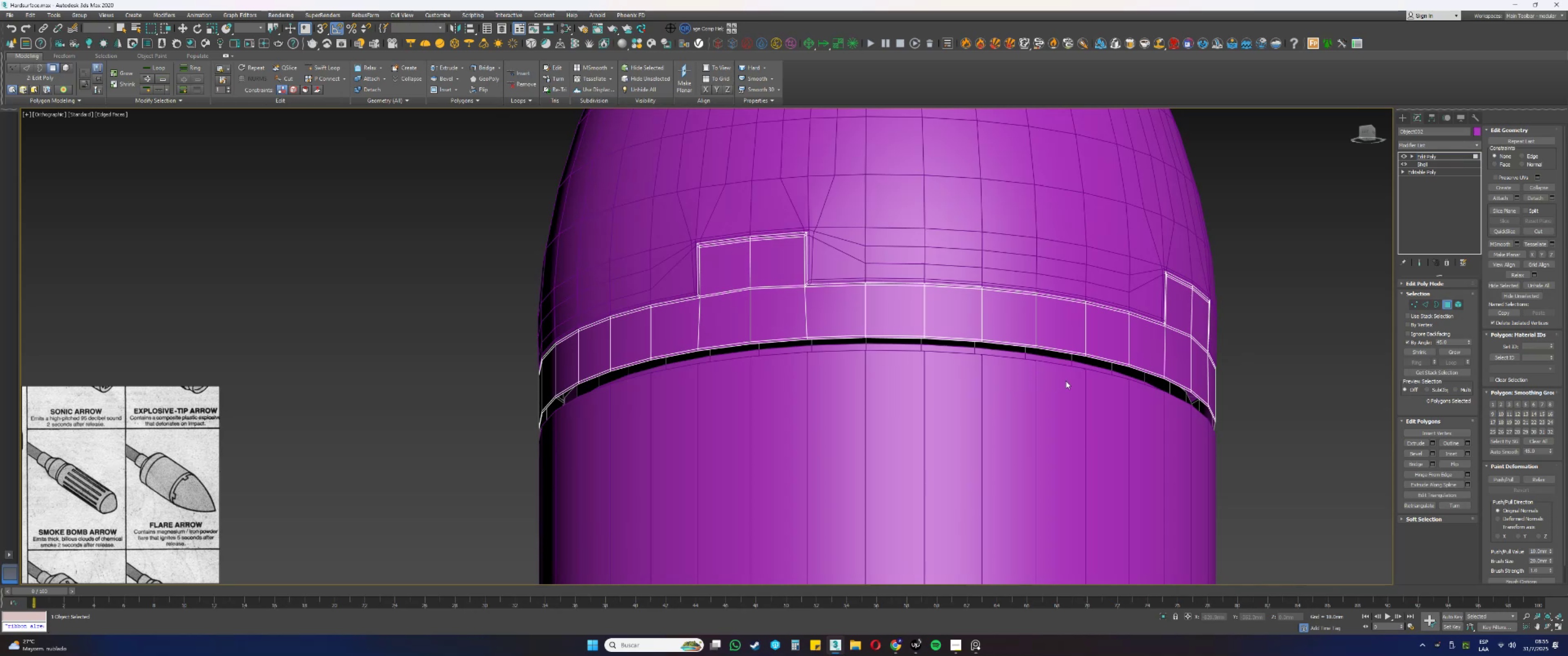 
key(Control+Z)
 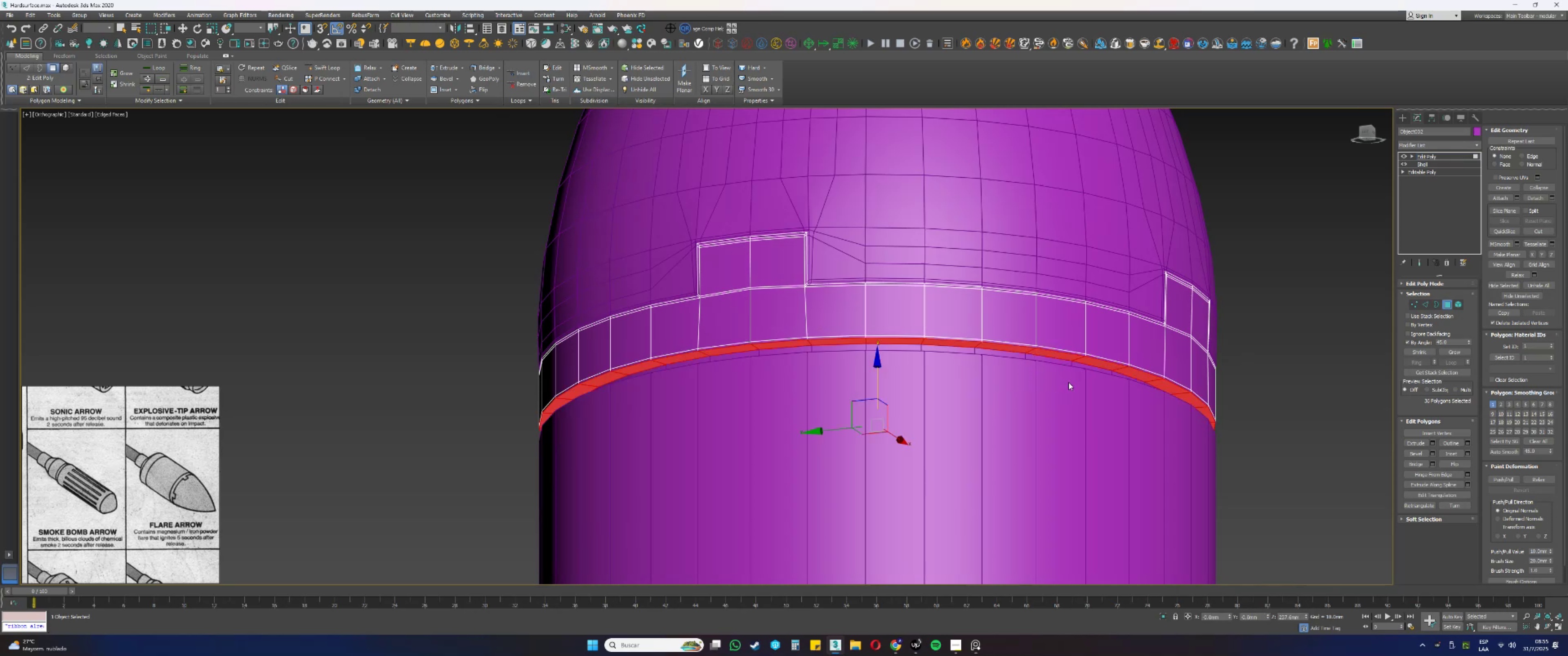 
key(F3)
 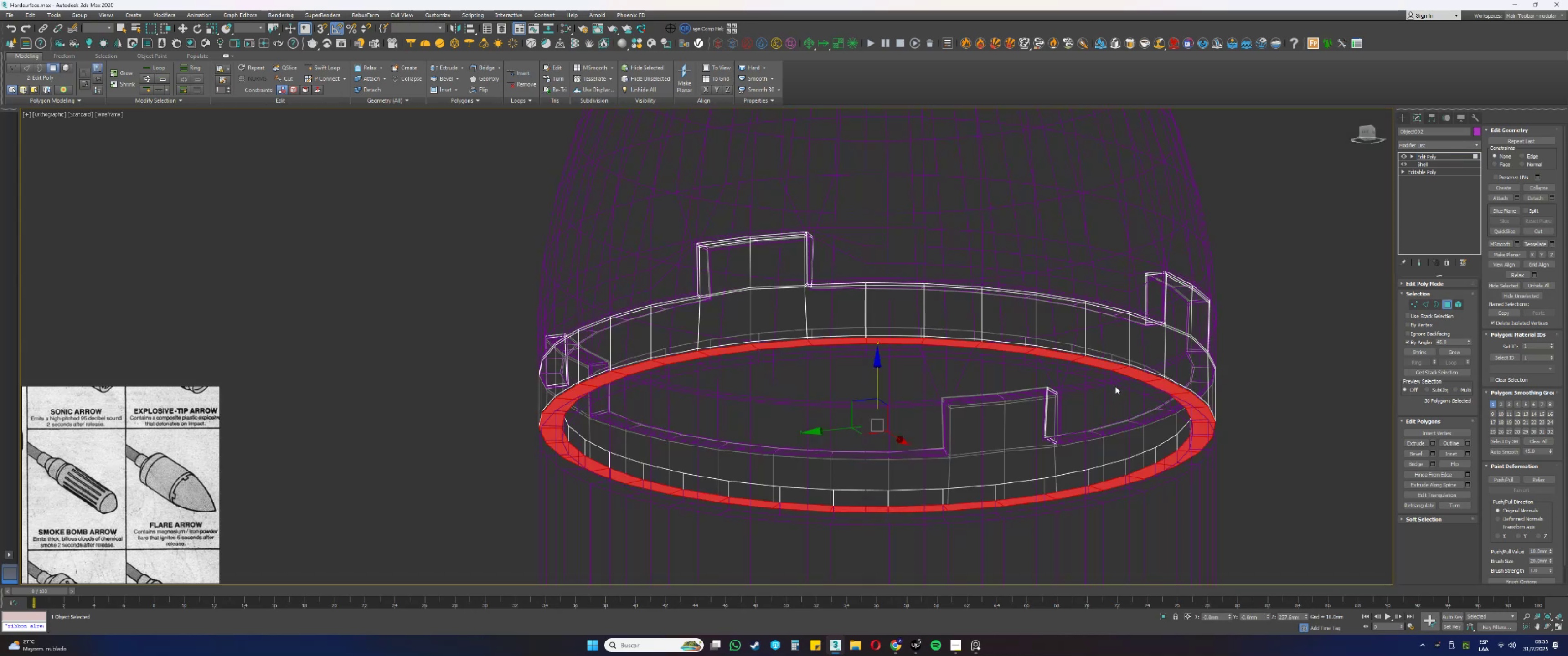 
key(4)
 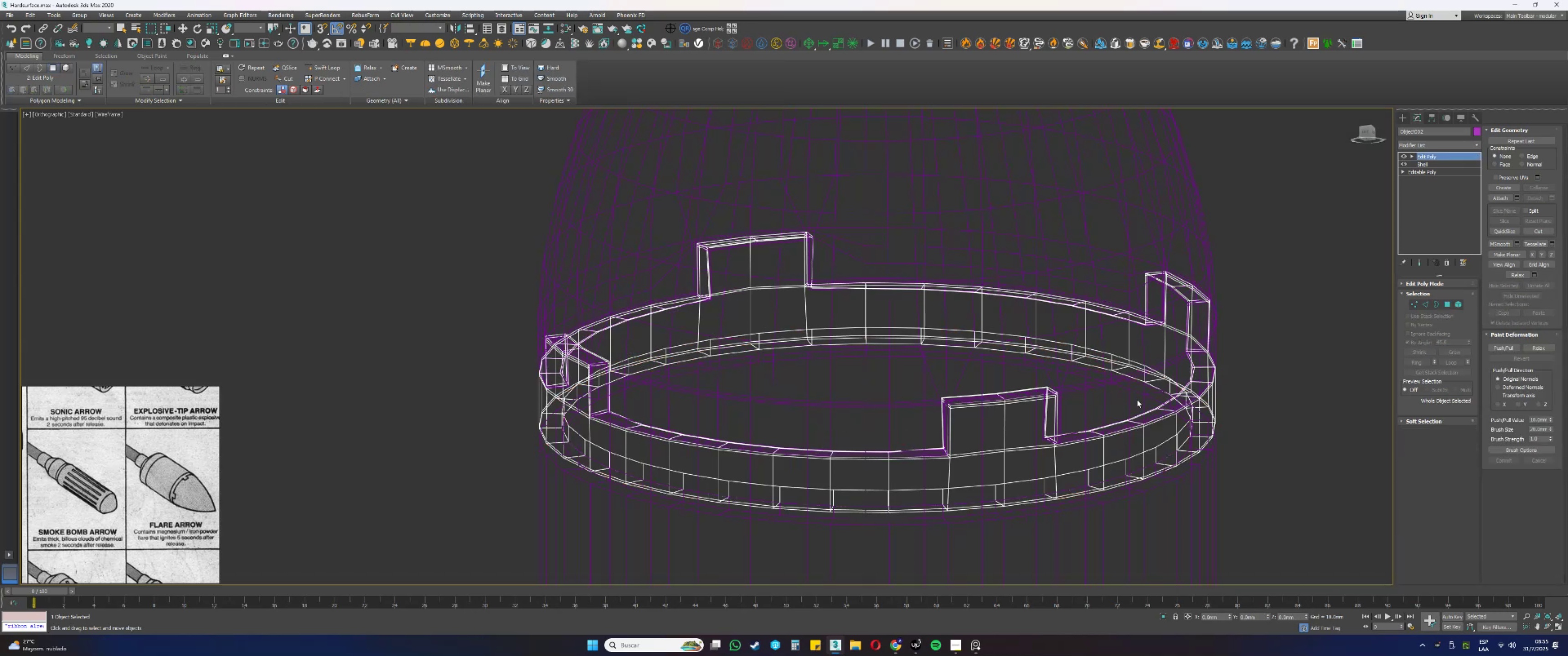 
left_click([1136, 400])
 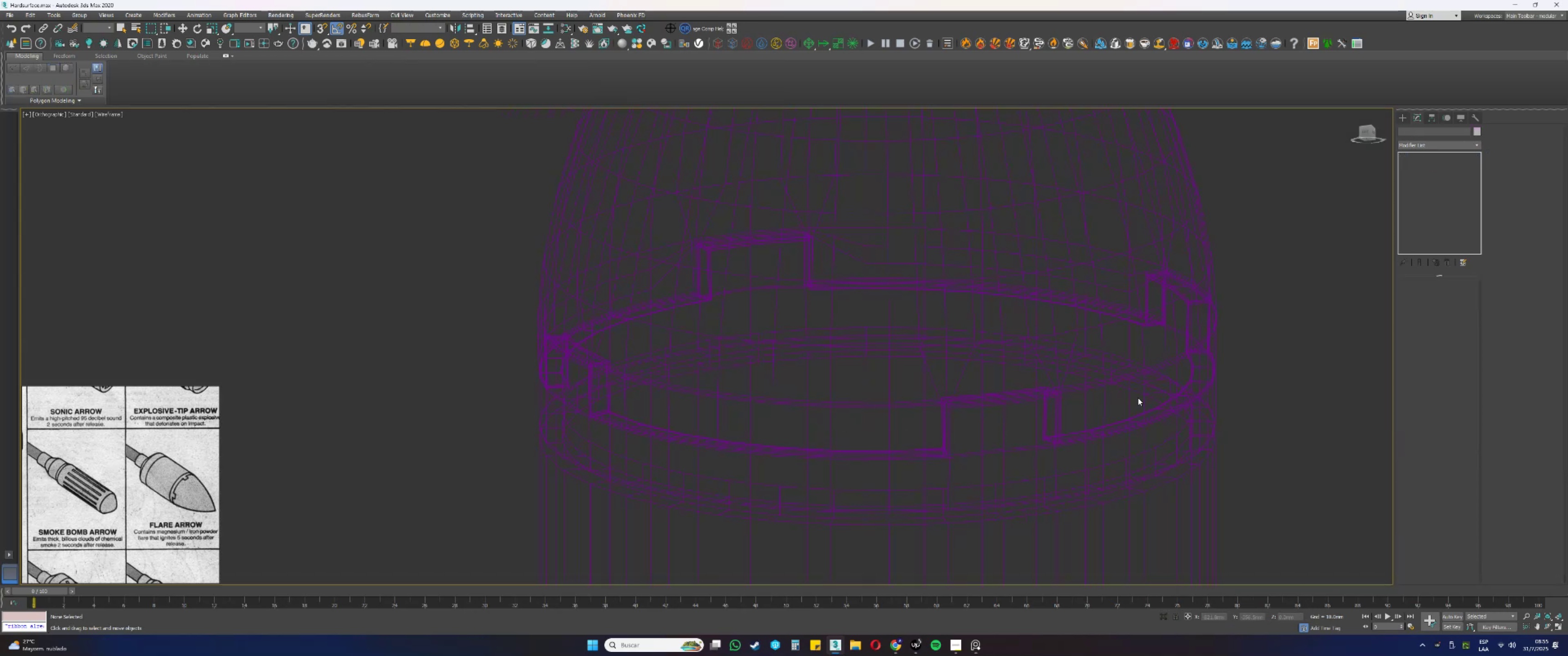 
key(F3)
 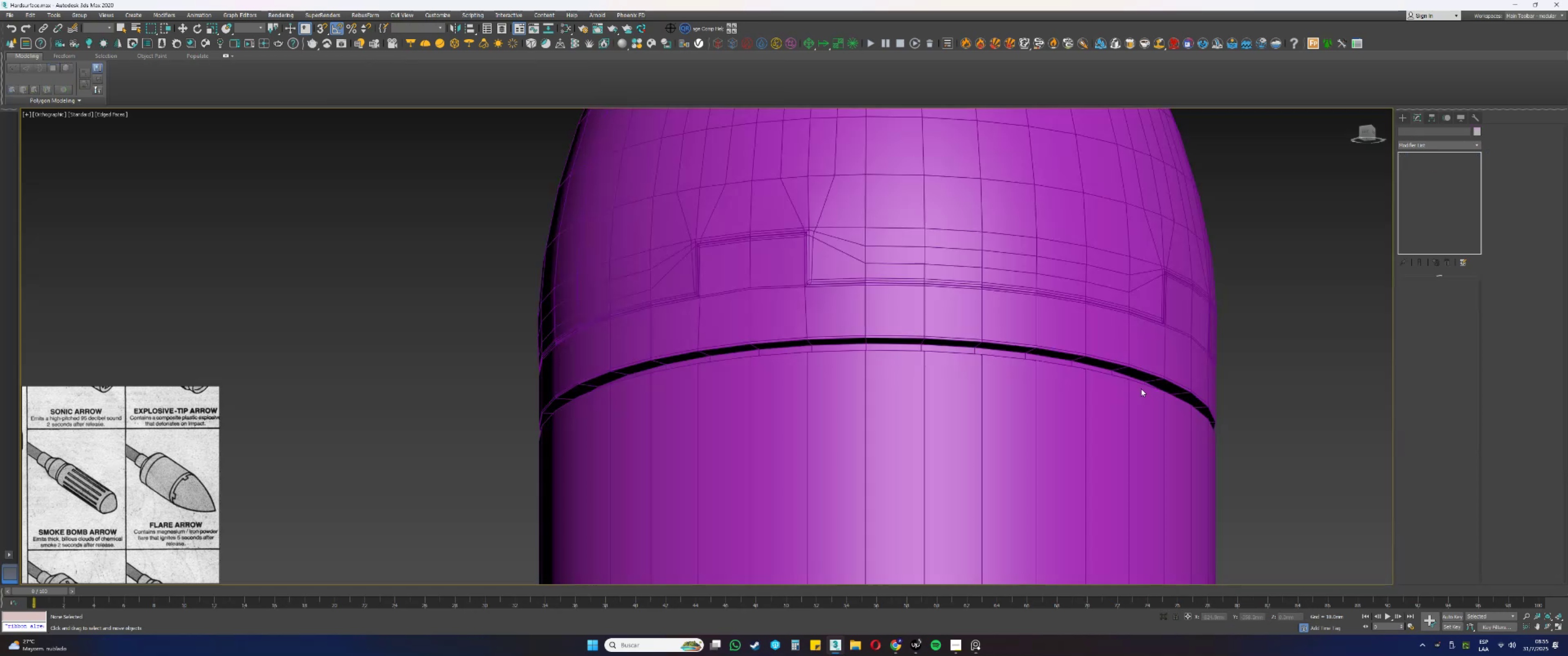 
left_click([1141, 389])
 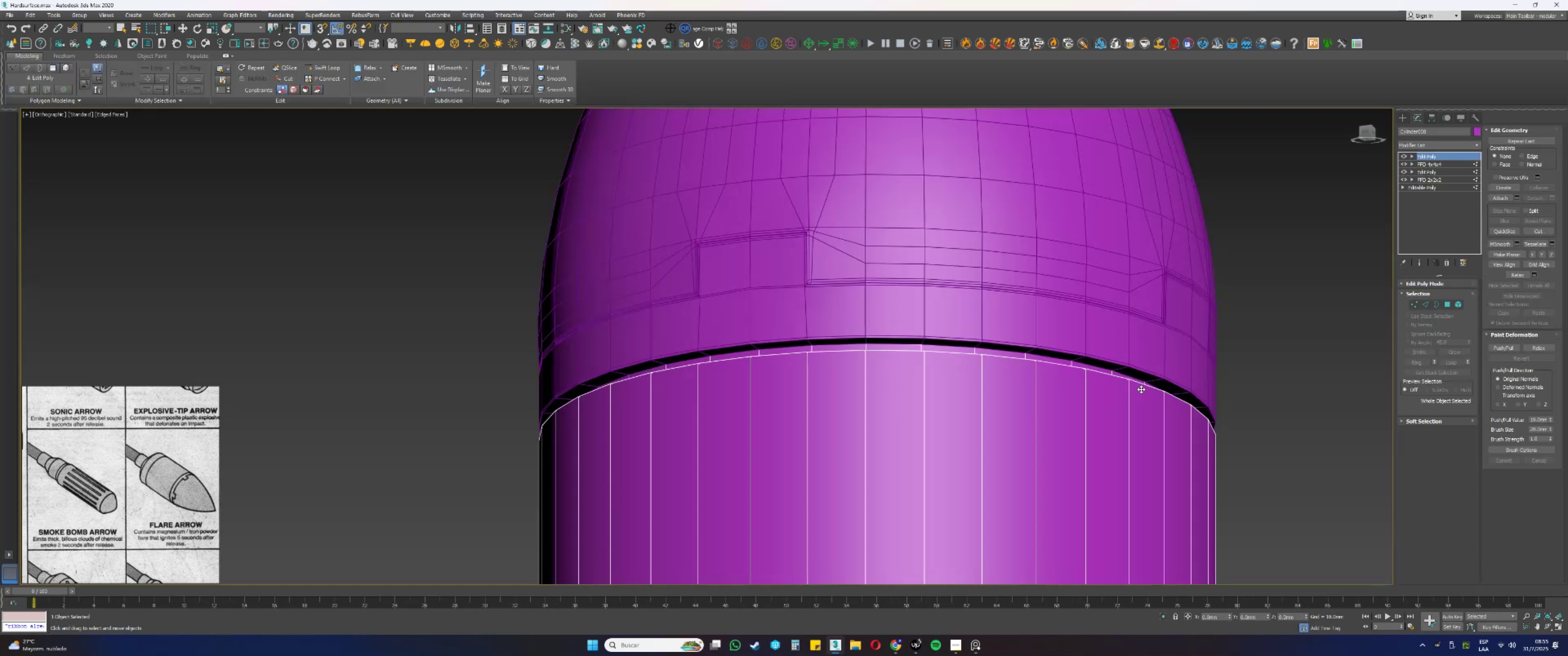 
key(F3)
 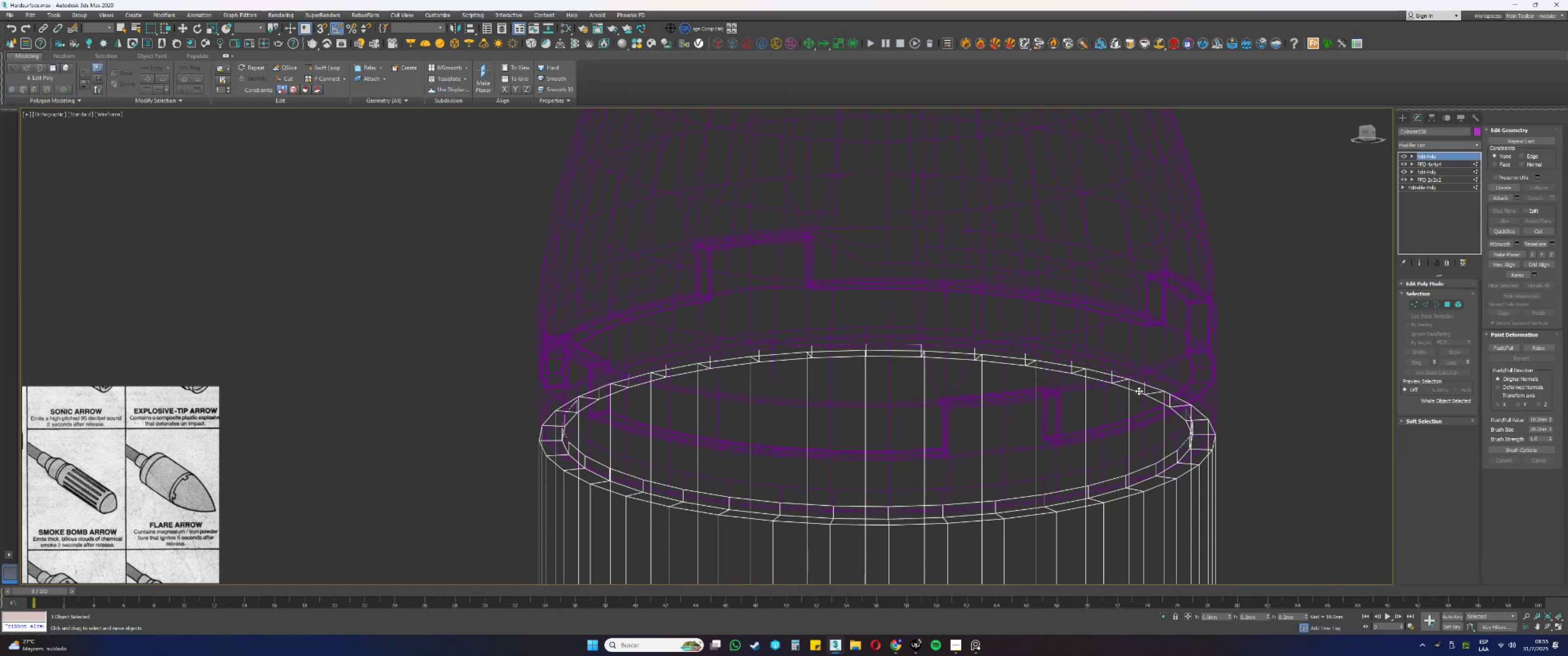 
hold_key(key=AltLeft, duration=0.6)
 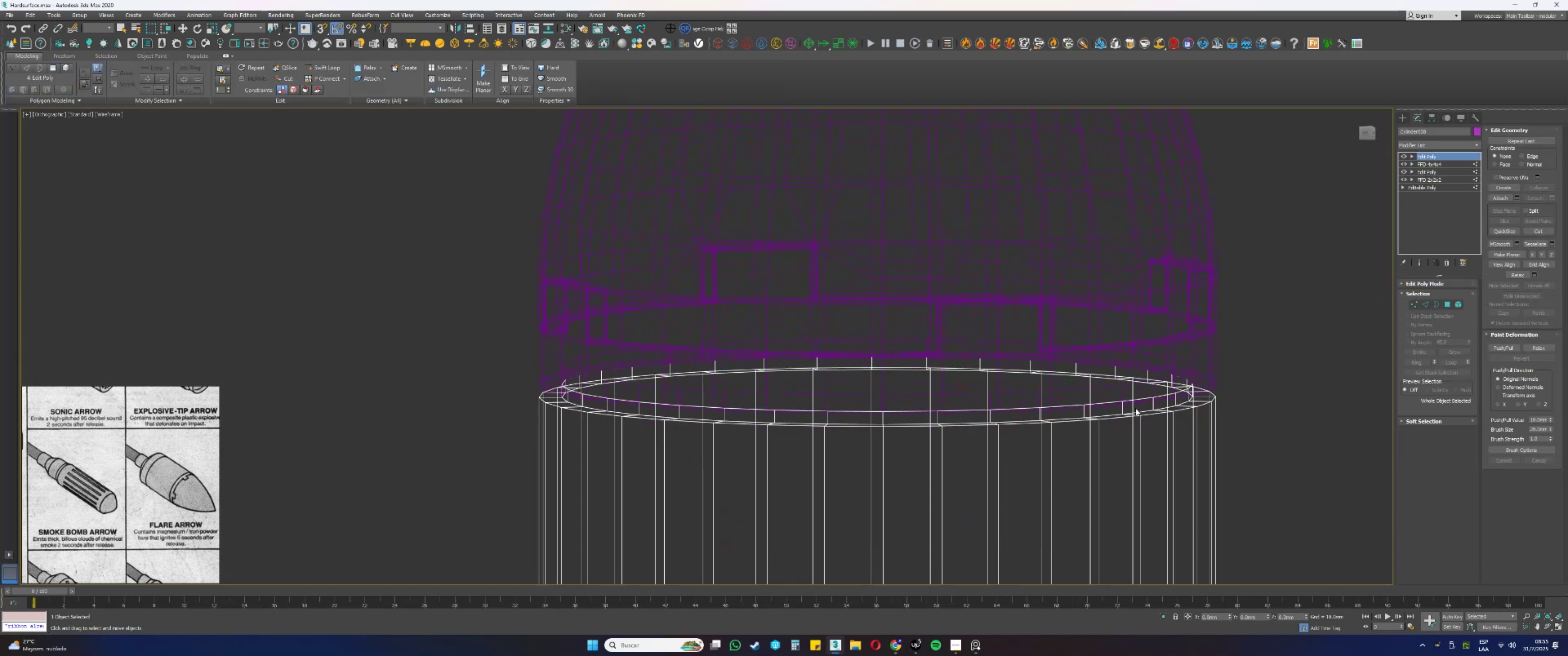 
key(3)
 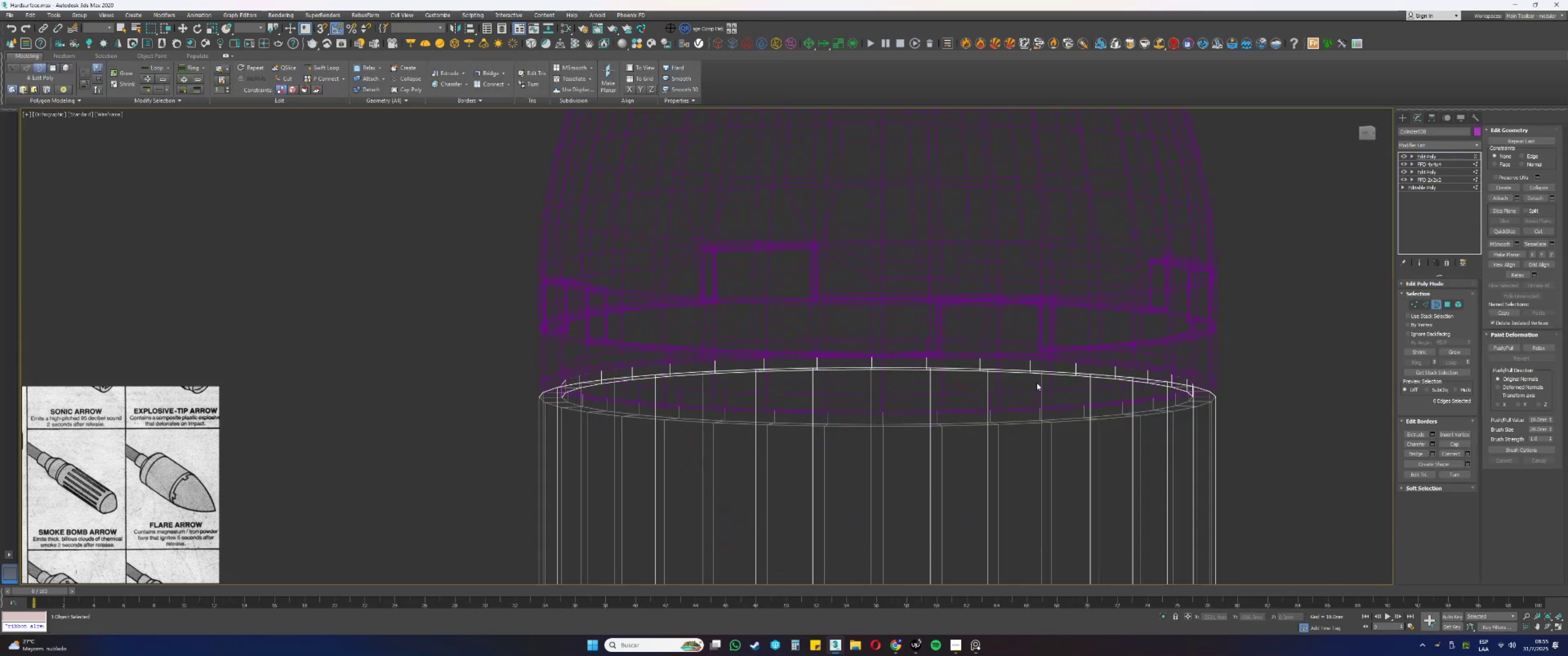 
left_click_drag(start_coordinate=[1024, 339], to_coordinate=[1017, 394])
 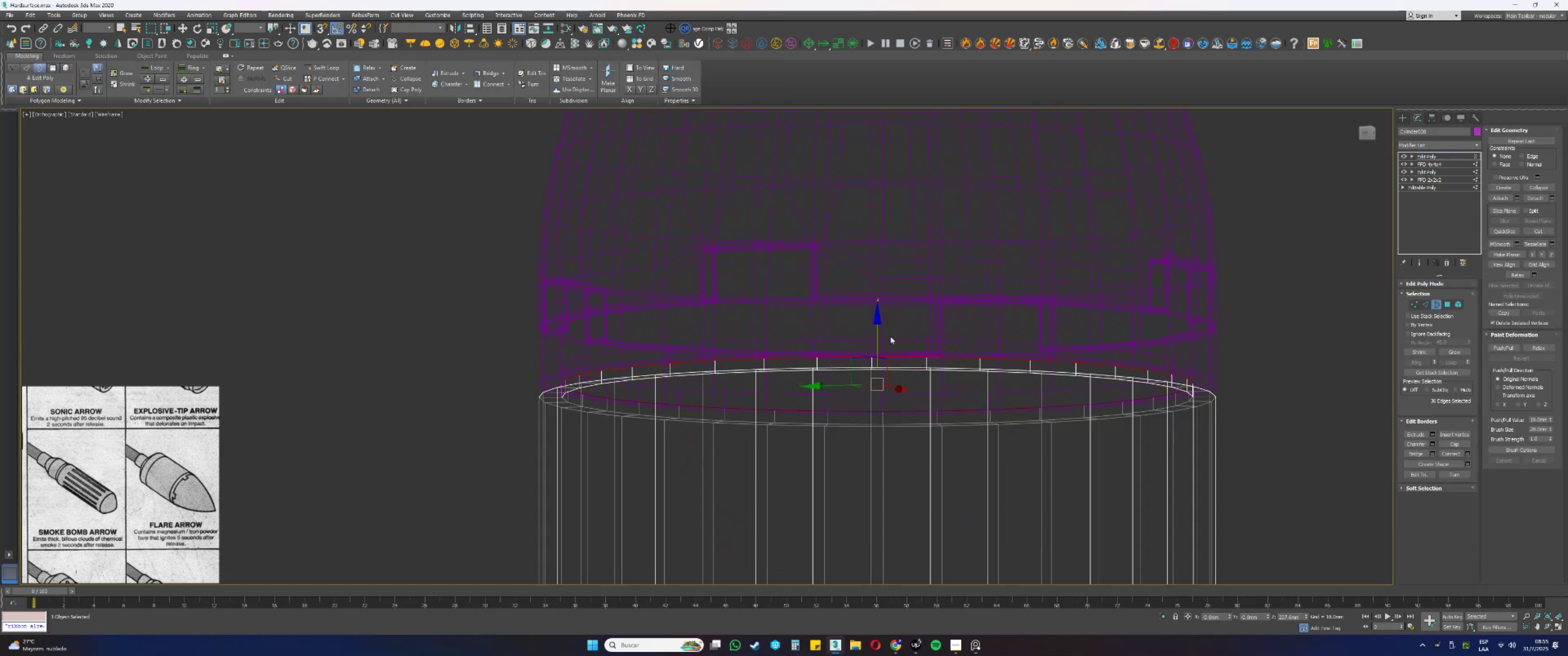 
left_click_drag(start_coordinate=[877, 338], to_coordinate=[876, 326])
 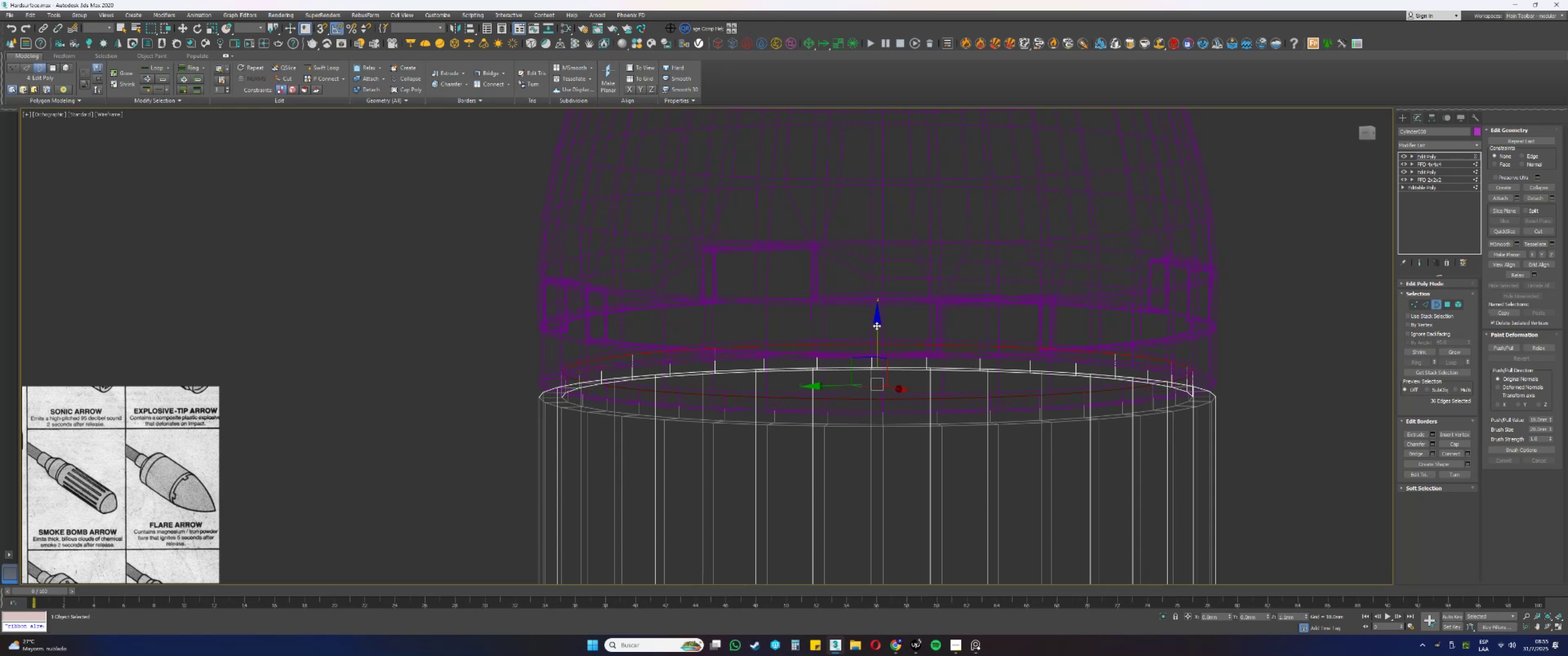 
key(F3)
 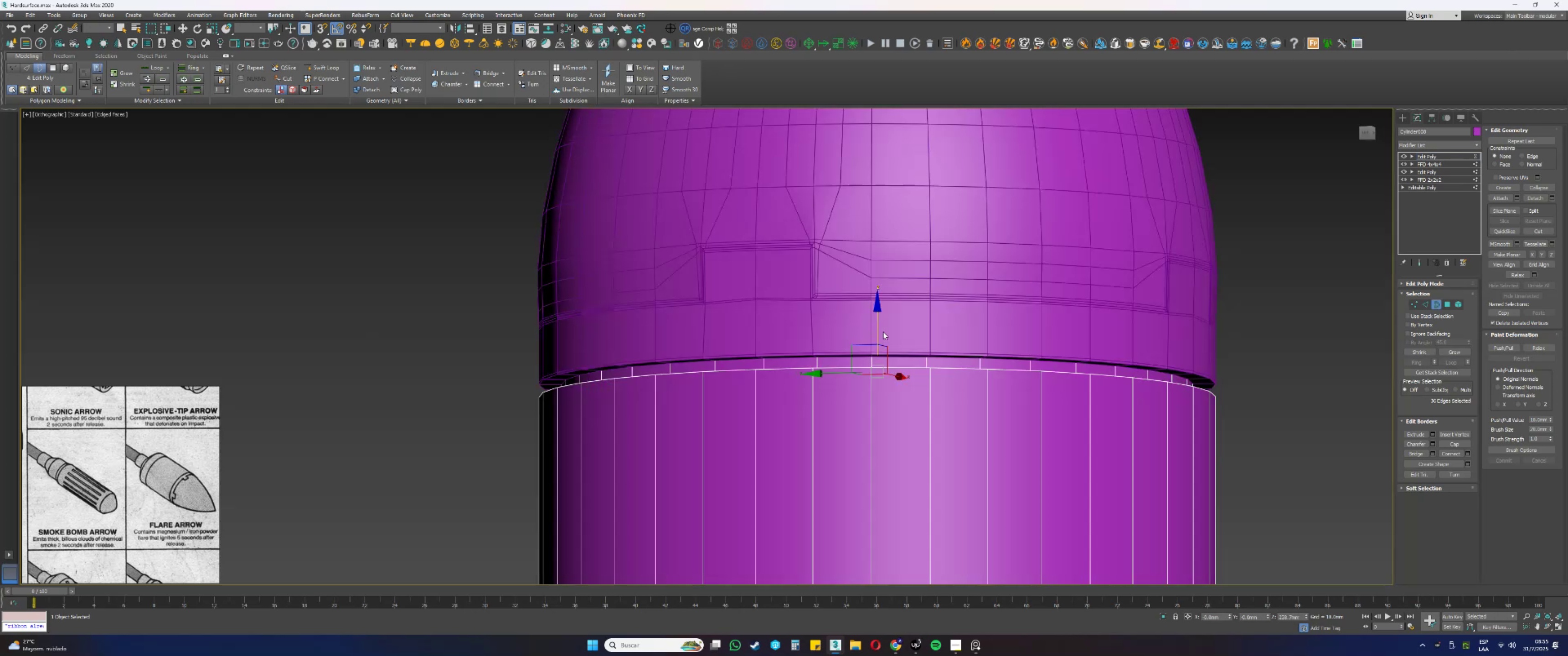 
key(Alt+AltLeft)
 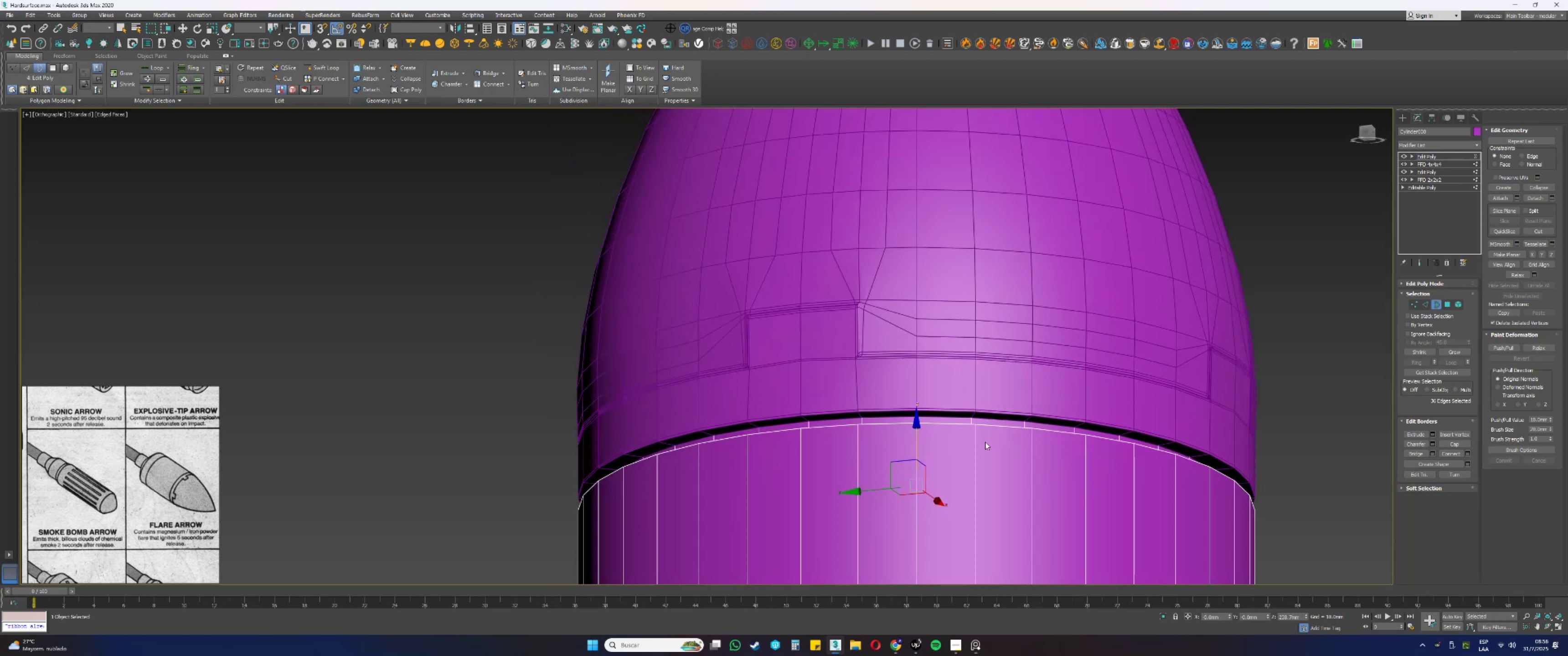 
key(3)
 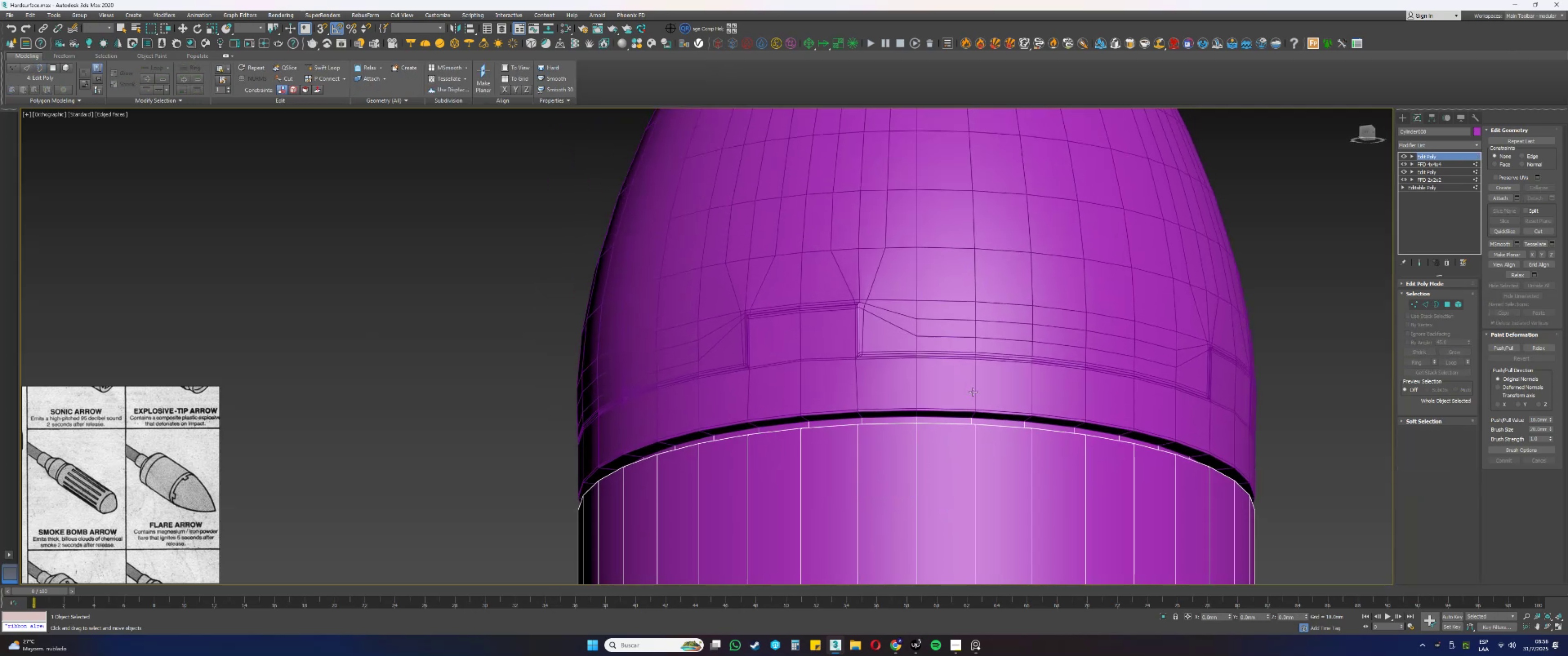 
left_click([972, 391])
 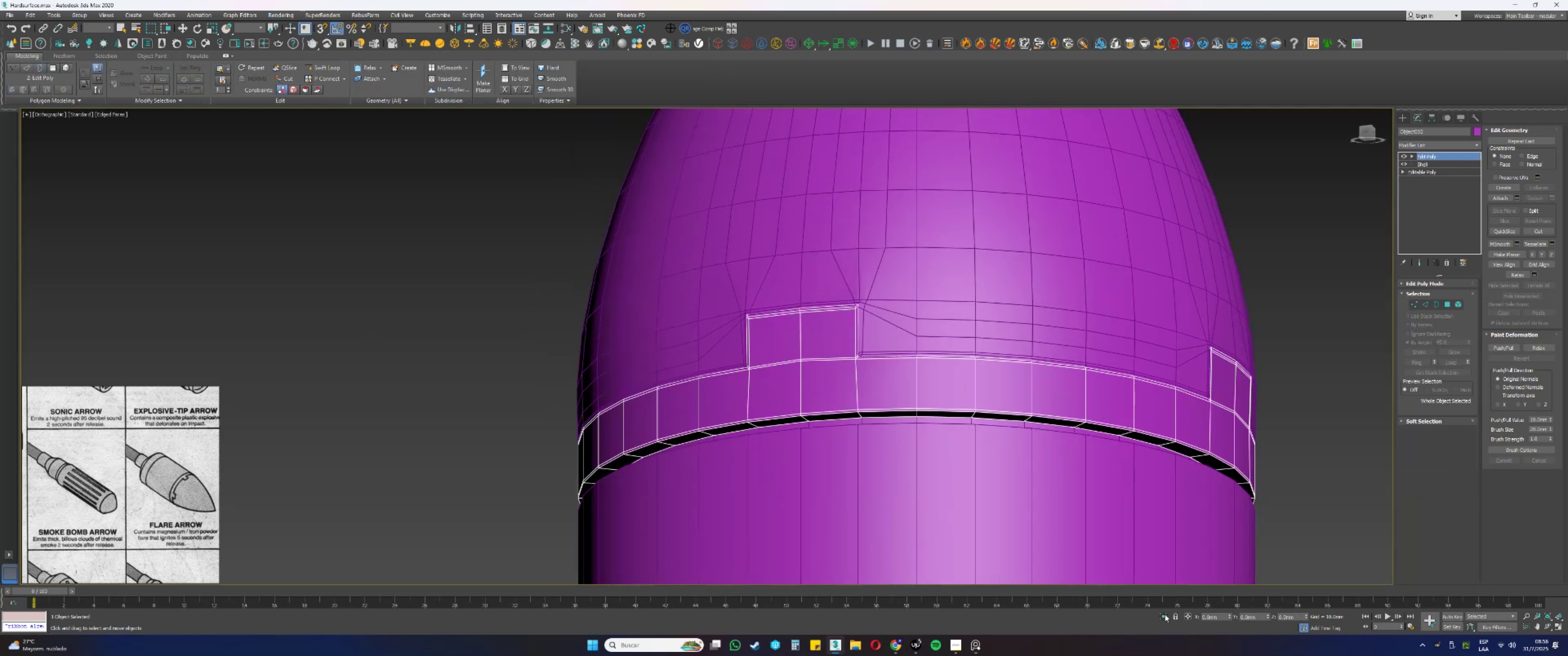 
left_click([1166, 615])
 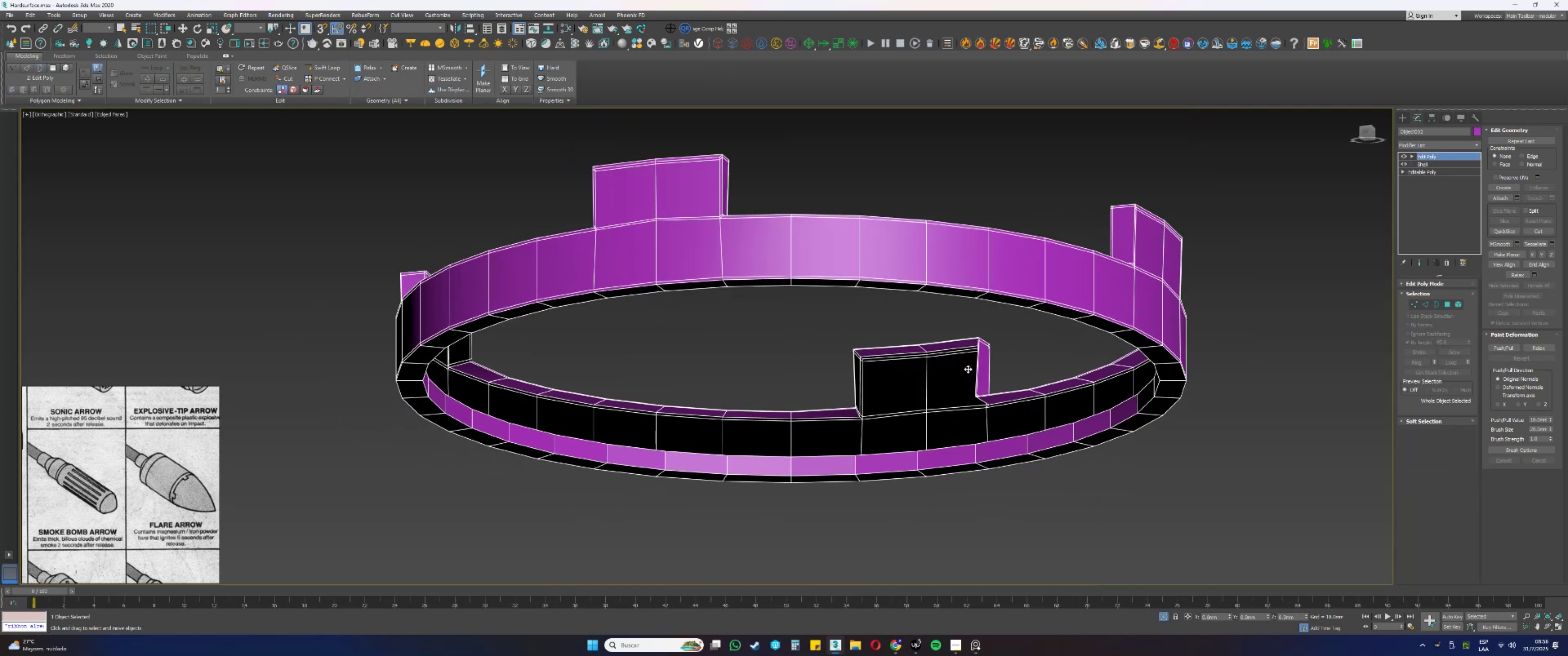 
key(Alt+AltLeft)
 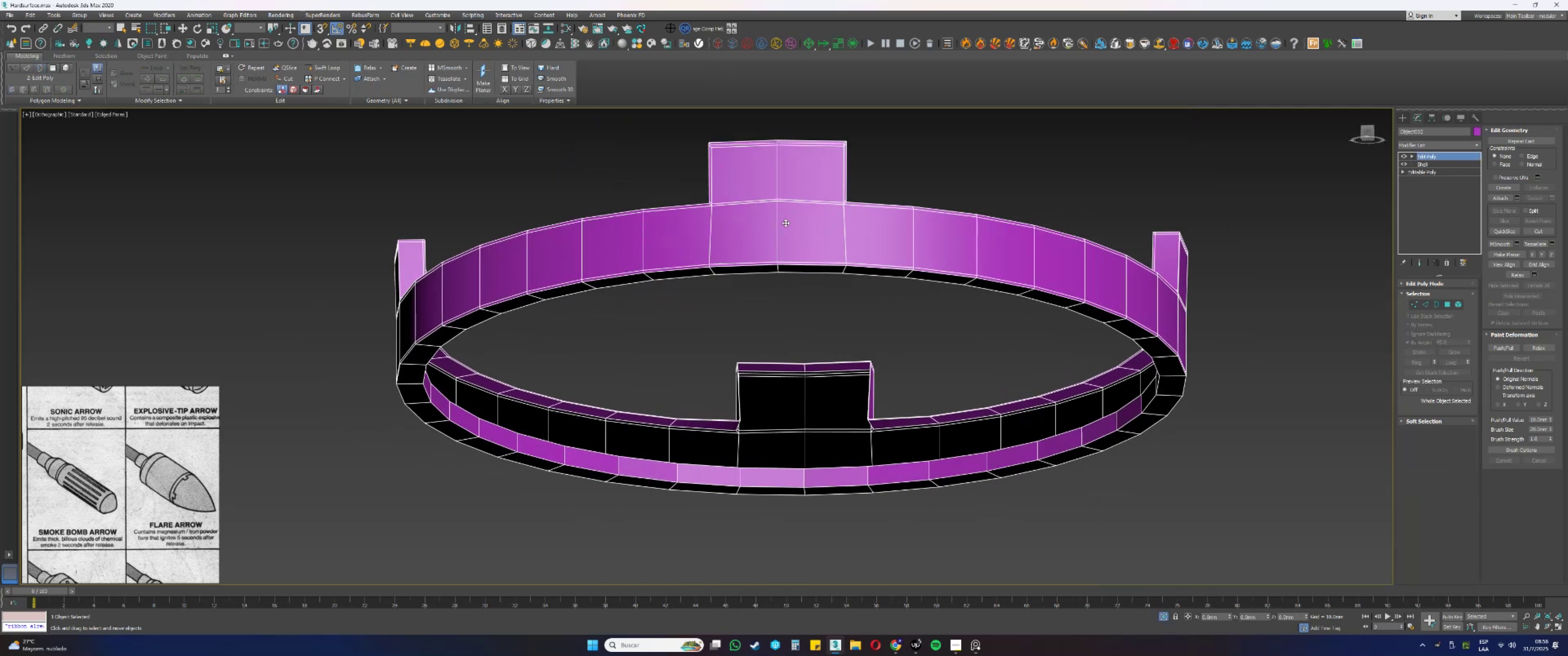 
hold_key(key=AltLeft, duration=0.41)
 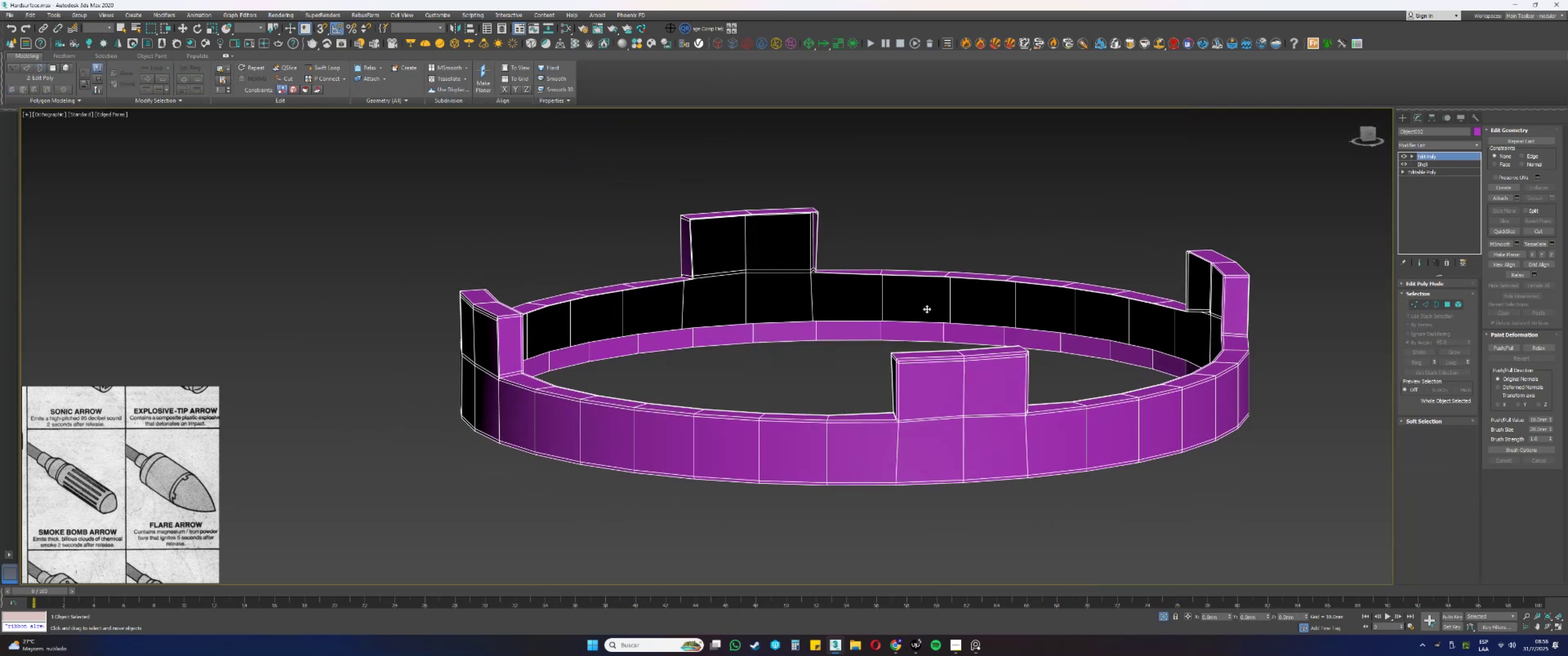 
key(Alt+AltLeft)
 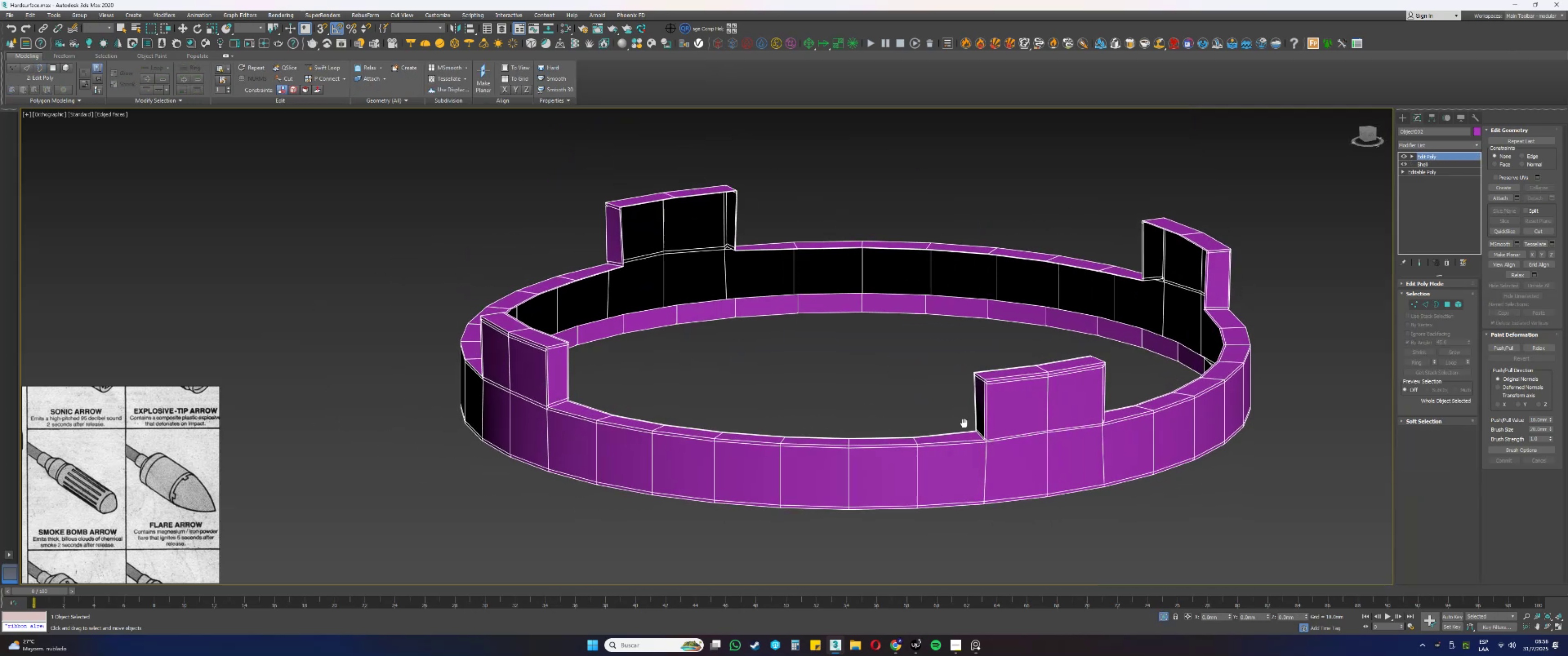 
key(Alt+AltLeft)
 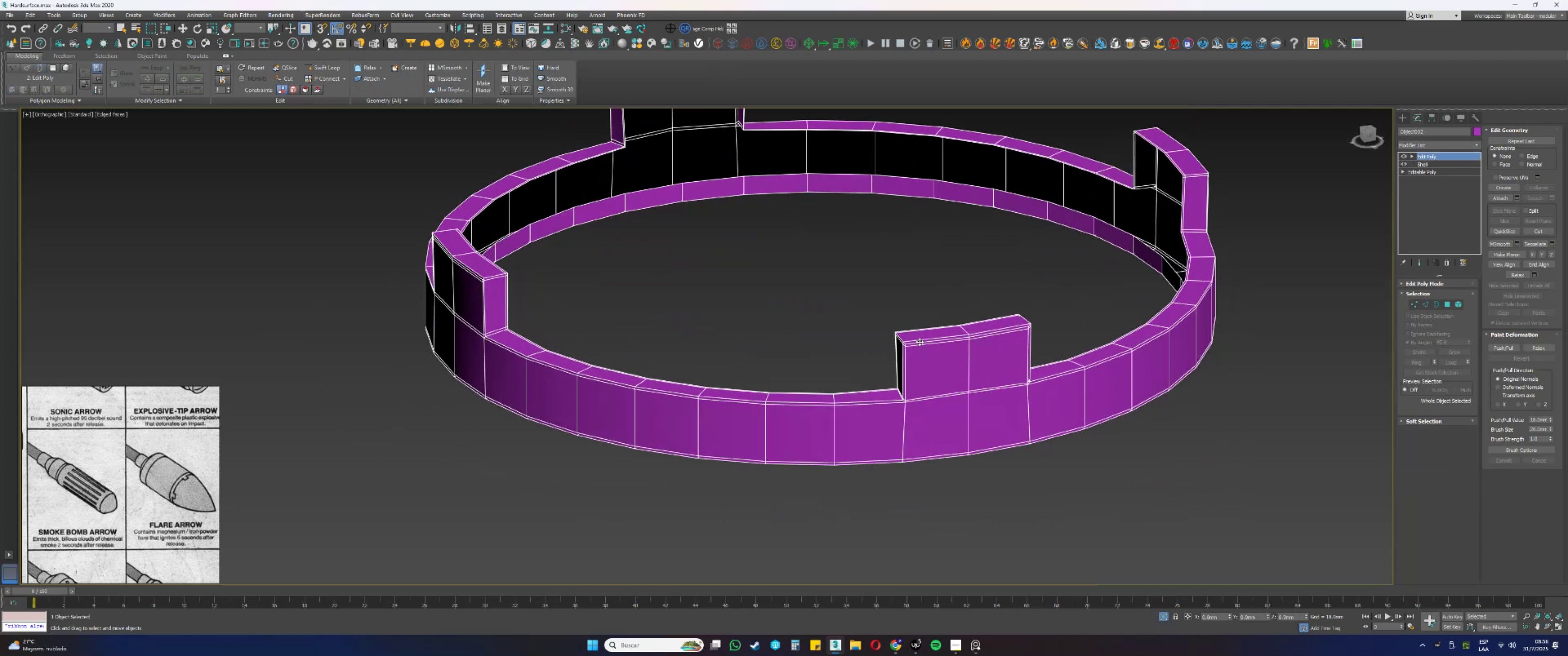 
type(tz[F3]tz)
 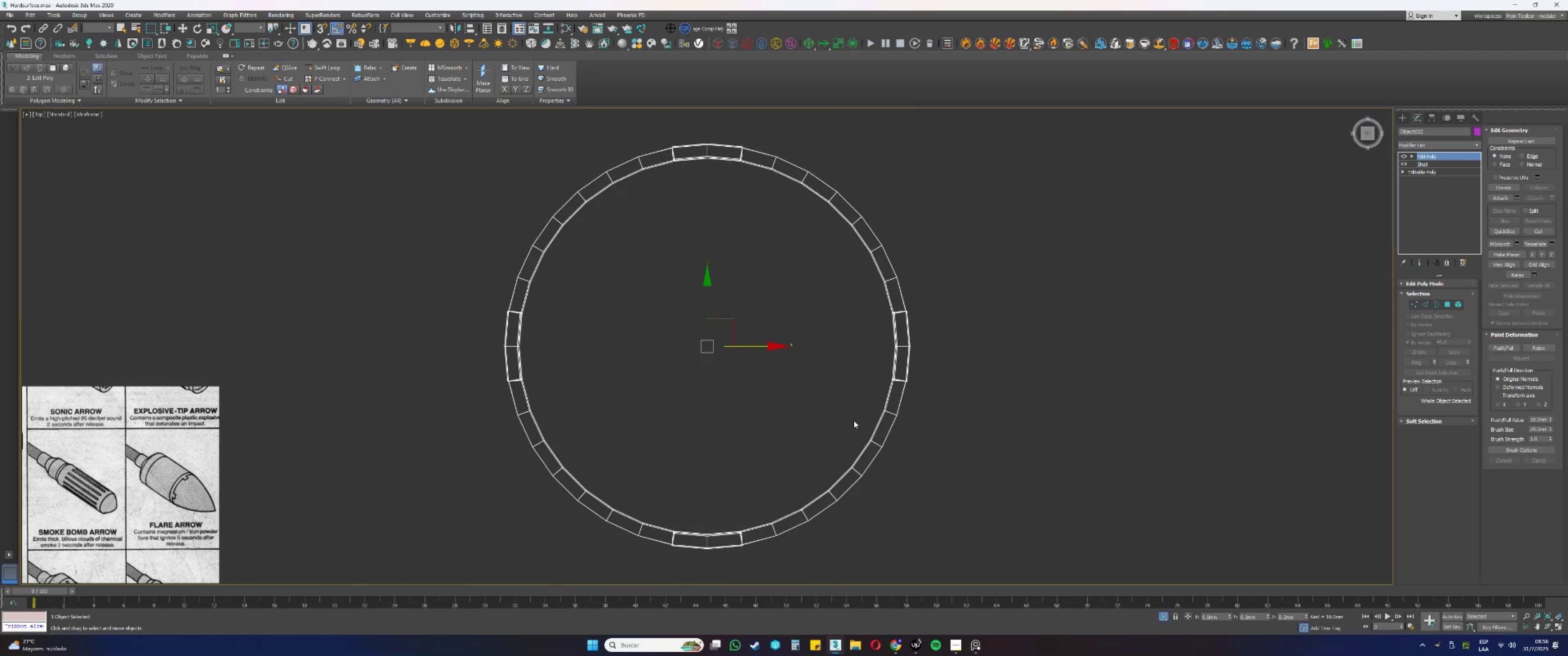 
scroll: coordinate [892, 369], scroll_direction: up, amount: 6.0
 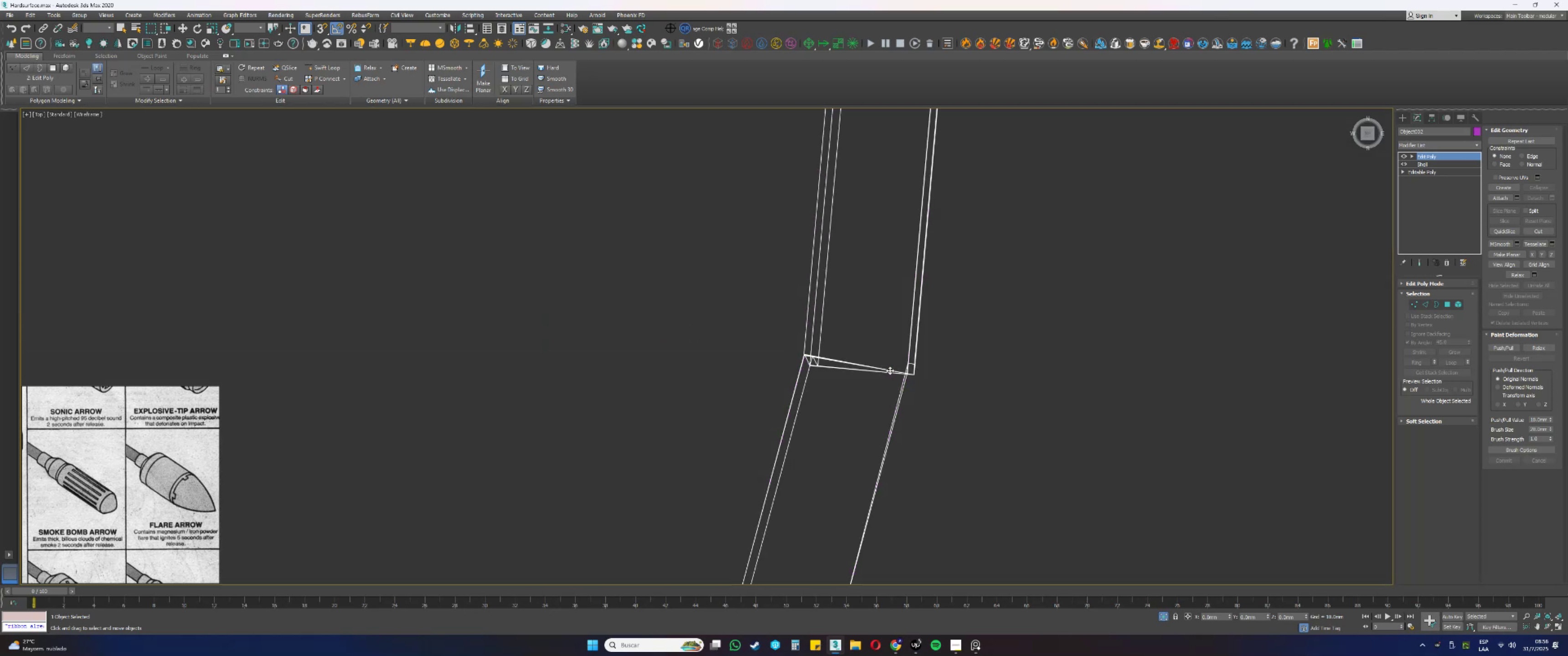 
scroll: coordinate [890, 370], scroll_direction: down, amount: 3.0
 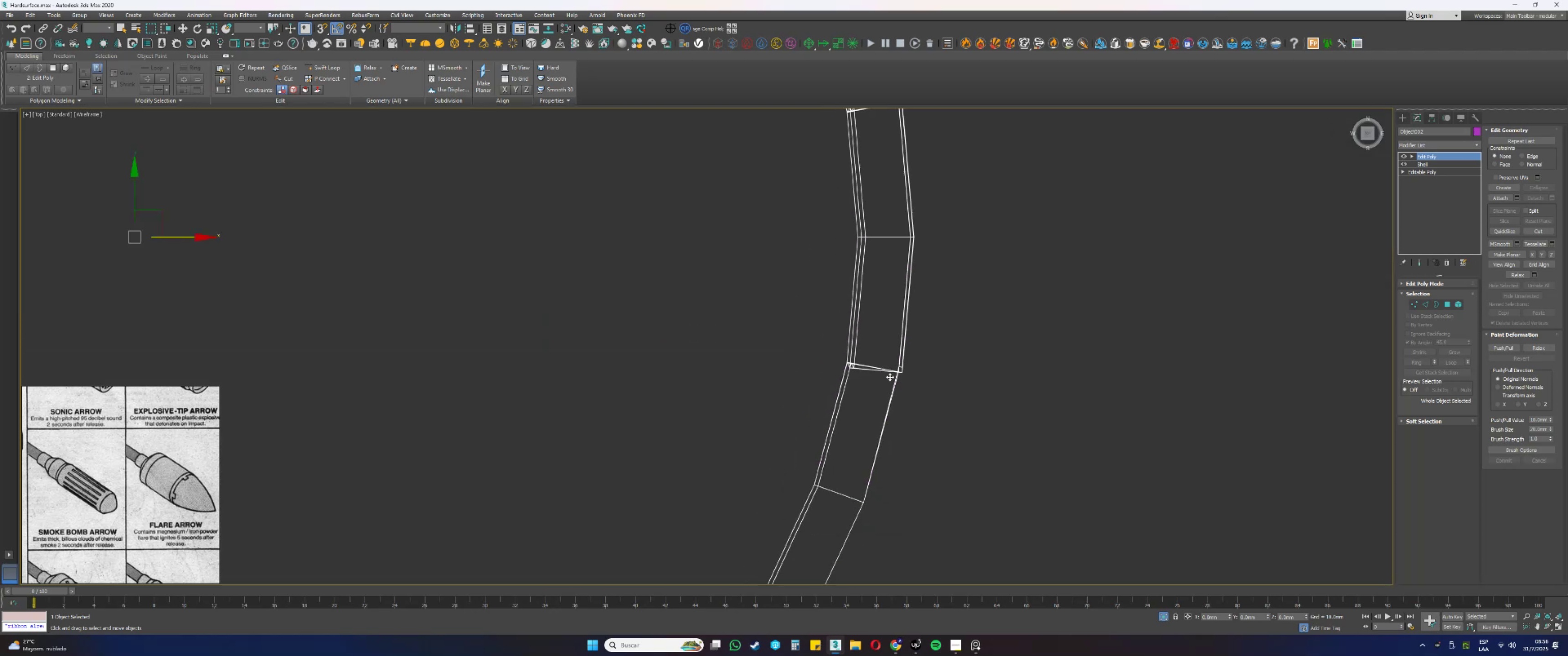 
hold_key(key=AltLeft, duration=0.37)
 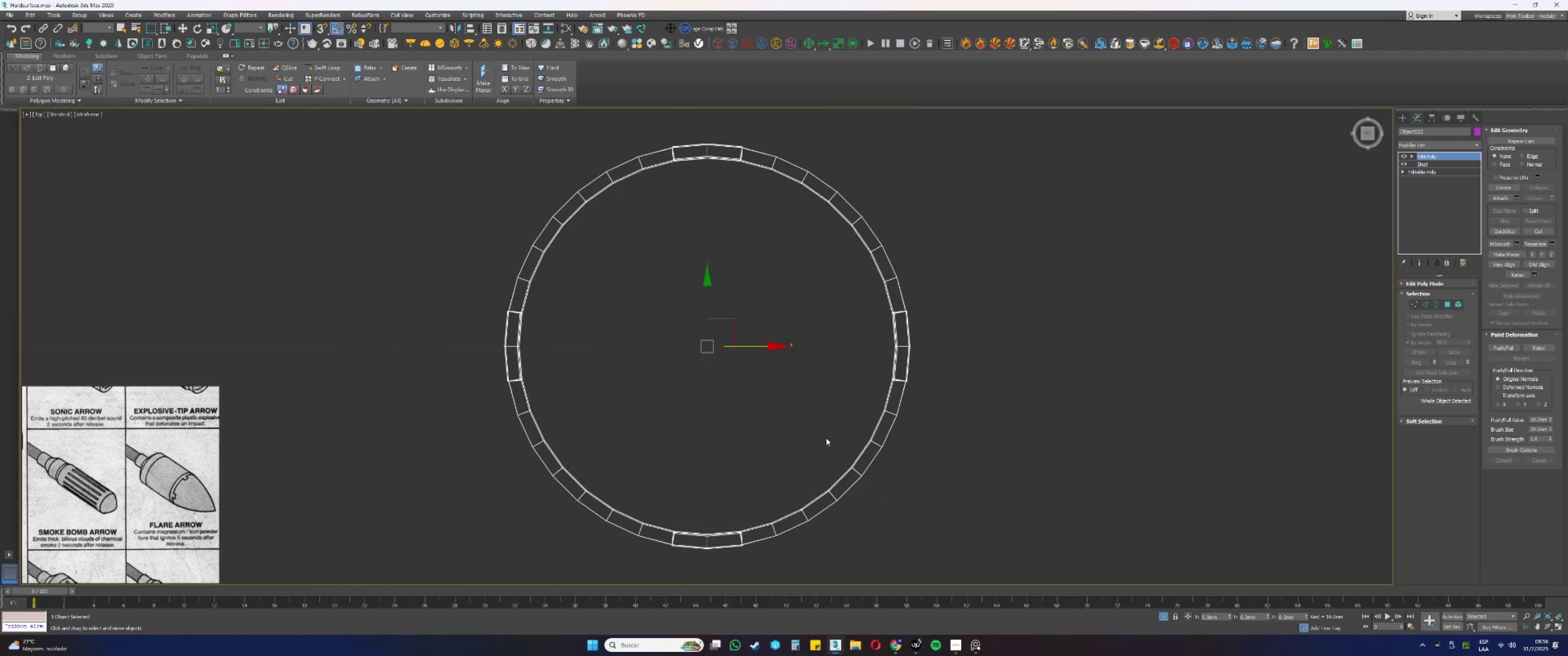 
scroll: coordinate [902, 401], scroll_direction: up, amount: 8.0
 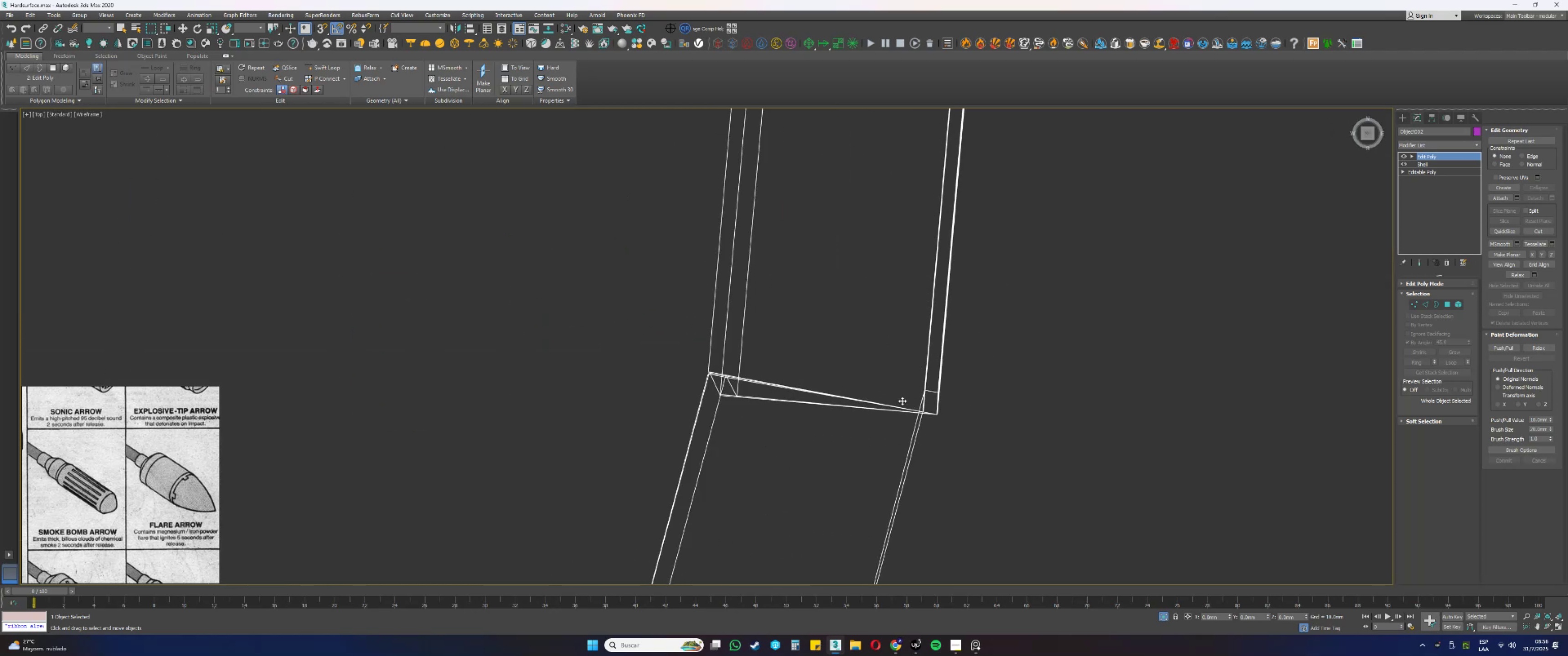 
scroll: coordinate [826, 350], scroll_direction: down, amount: 8.0
 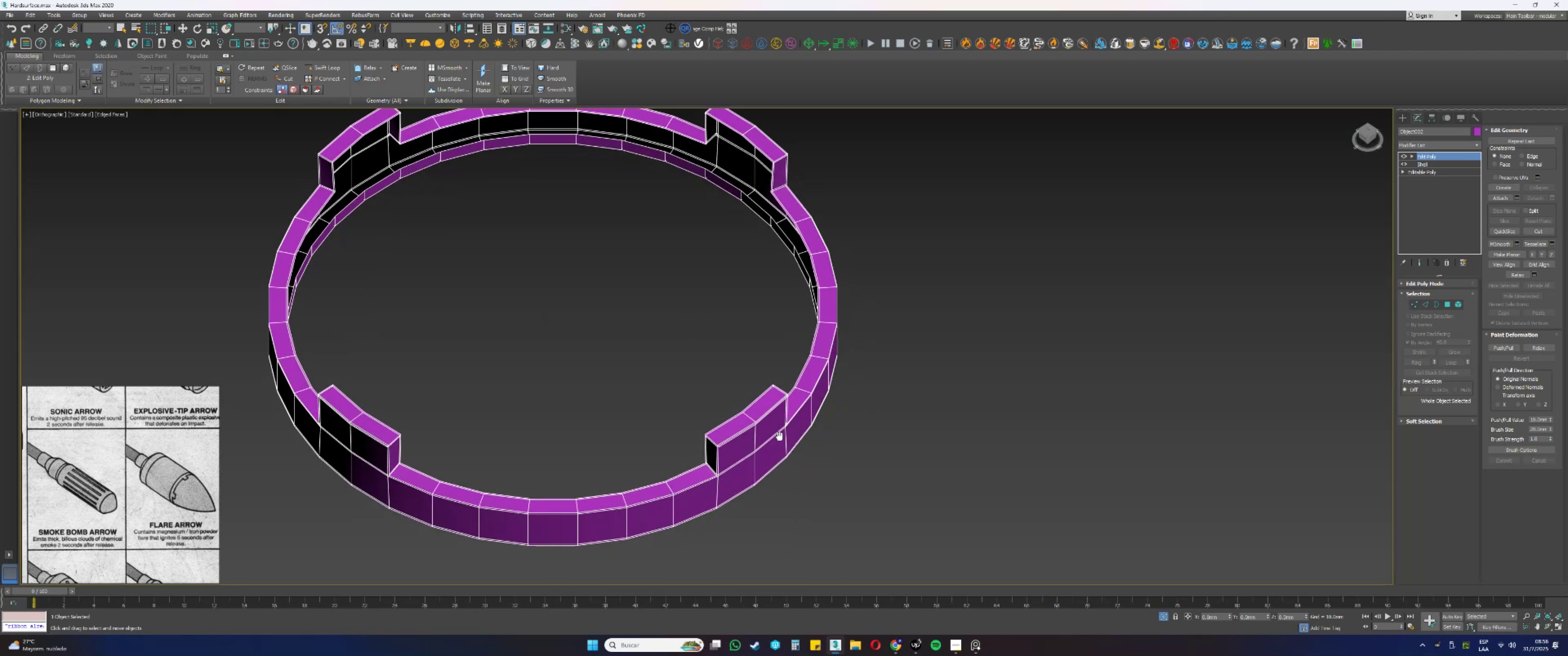 
key(Alt+AltLeft)
 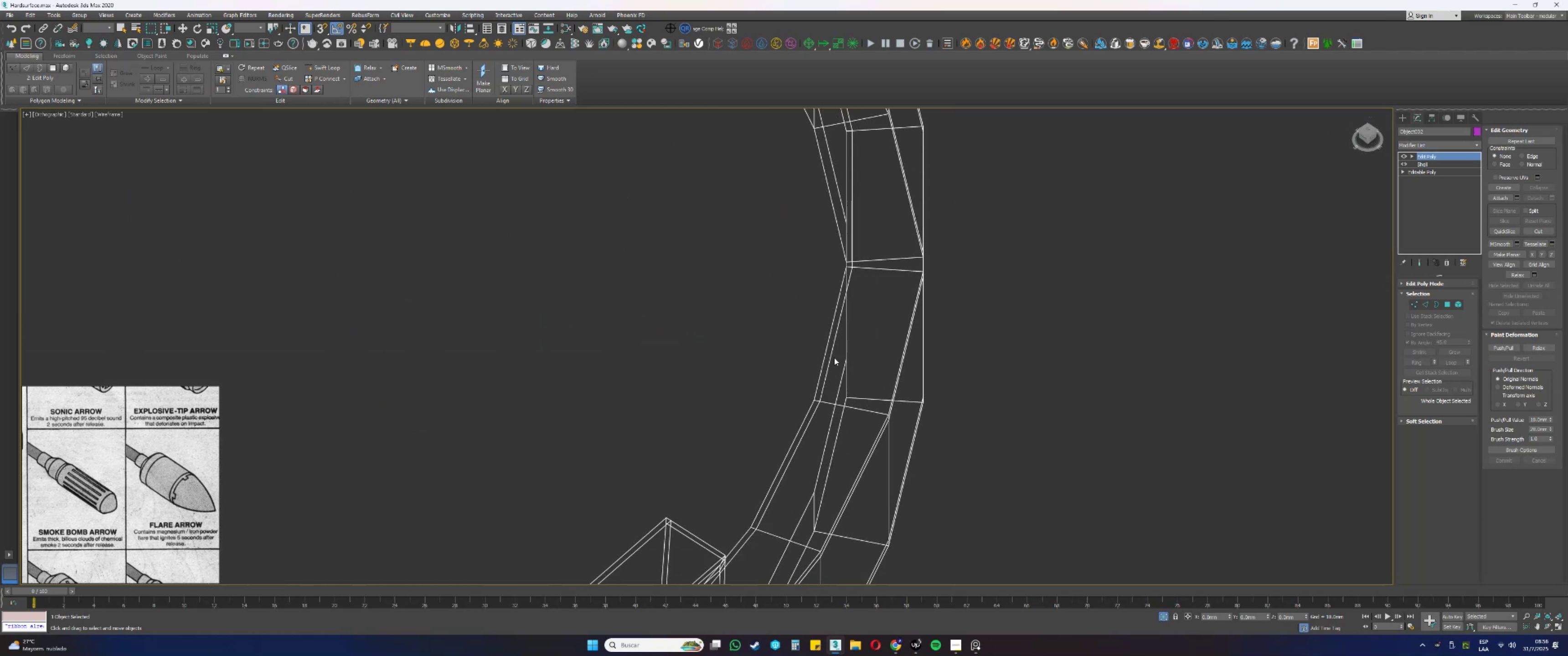 
key(F3)
 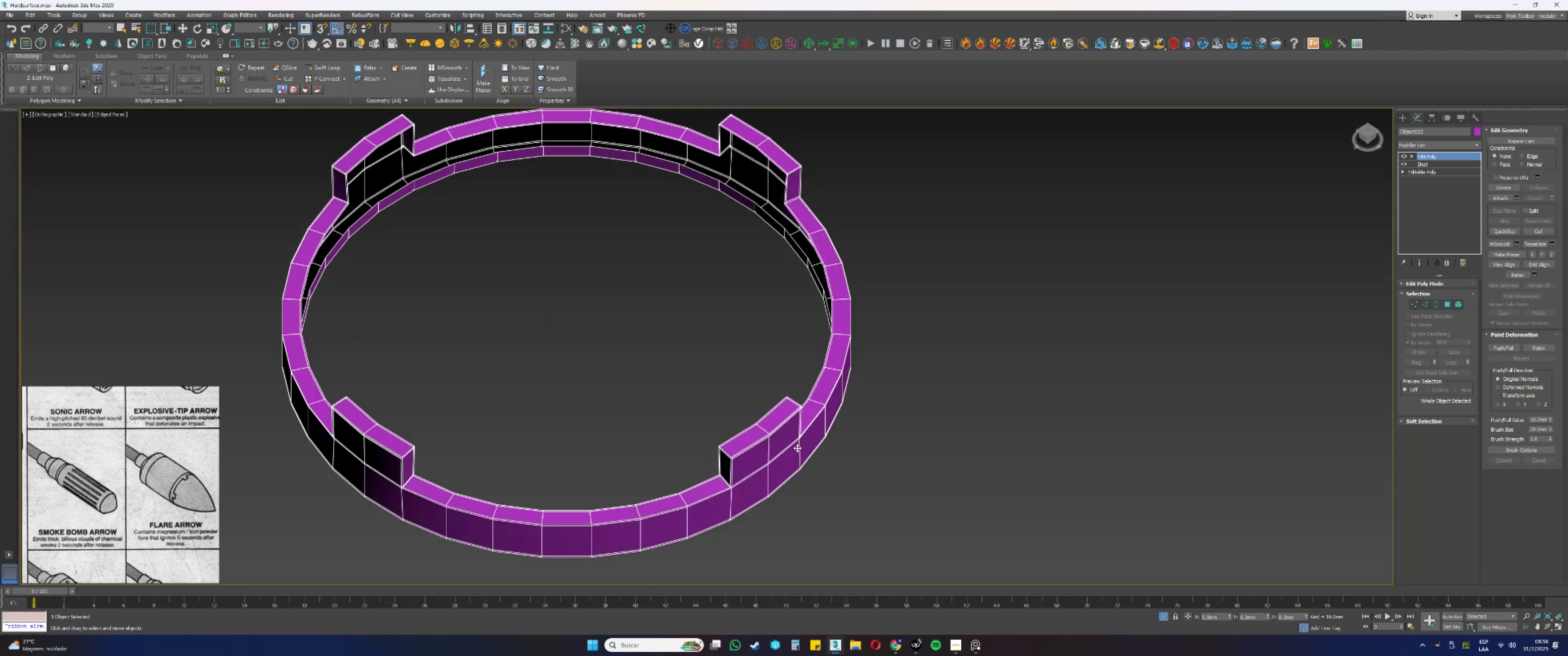 
key(Alt+AltLeft)
 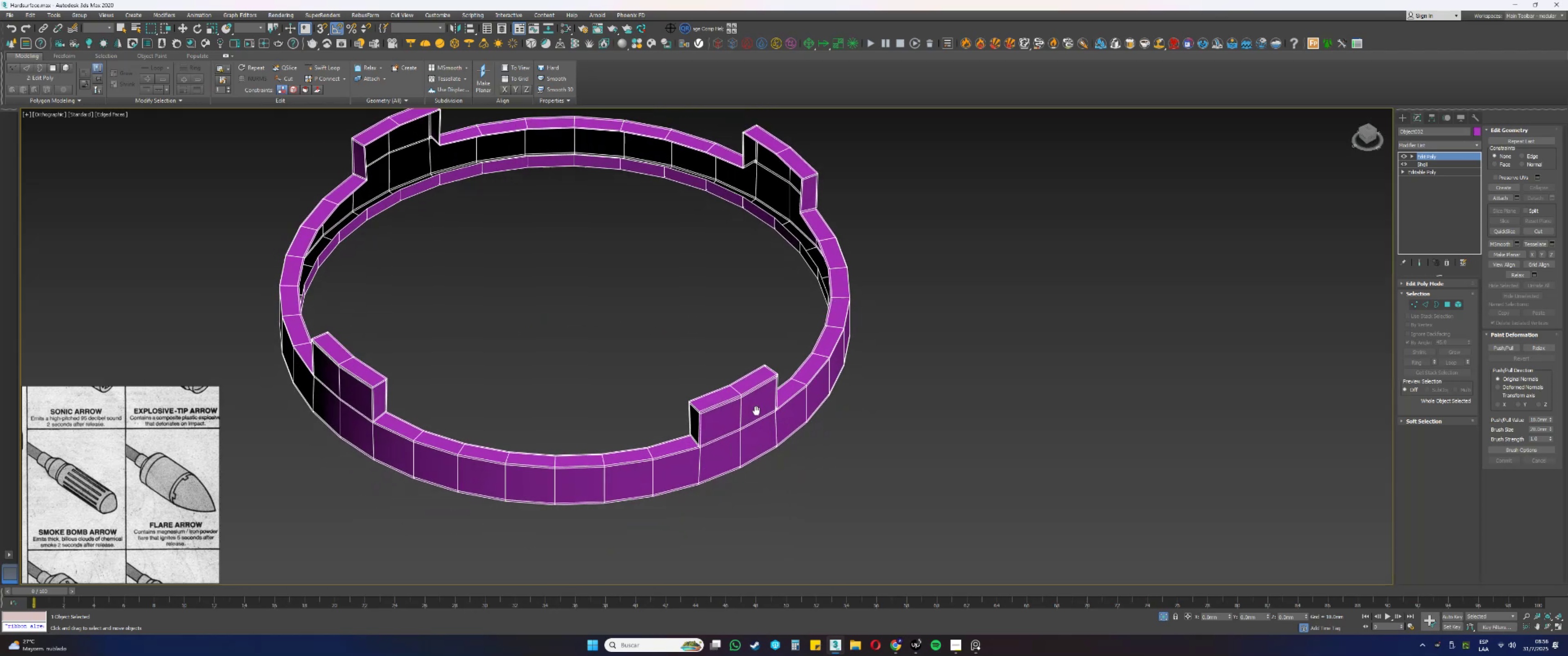 
key(Alt+AltLeft)
 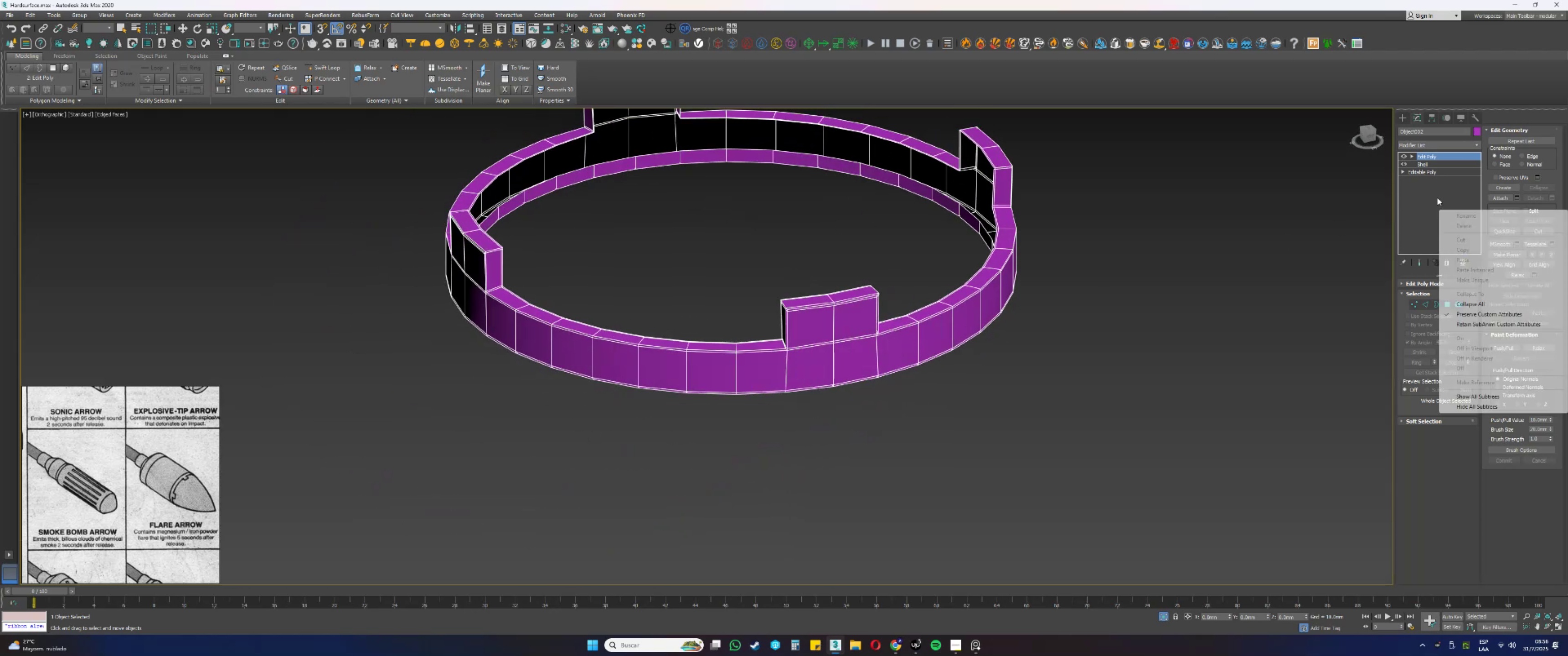 
left_click([1483, 302])
 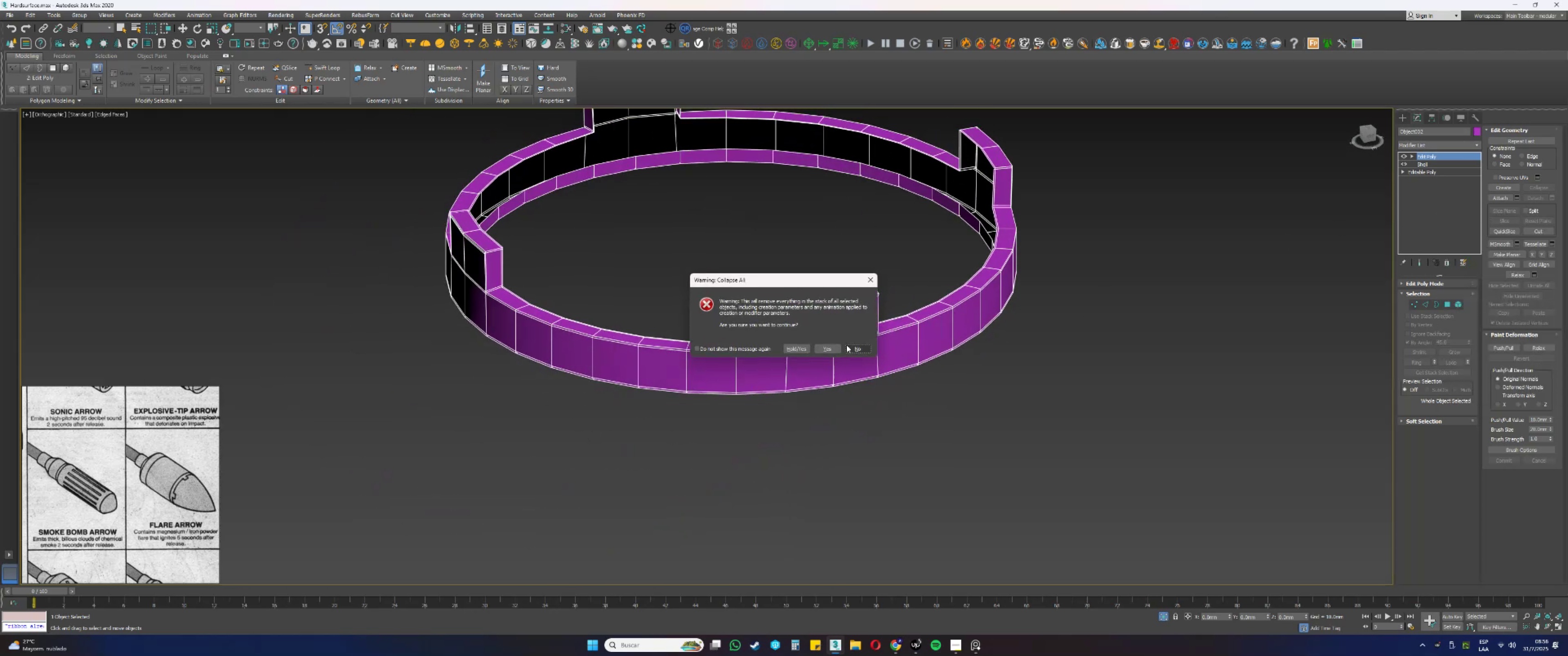 
left_click([827, 347])
 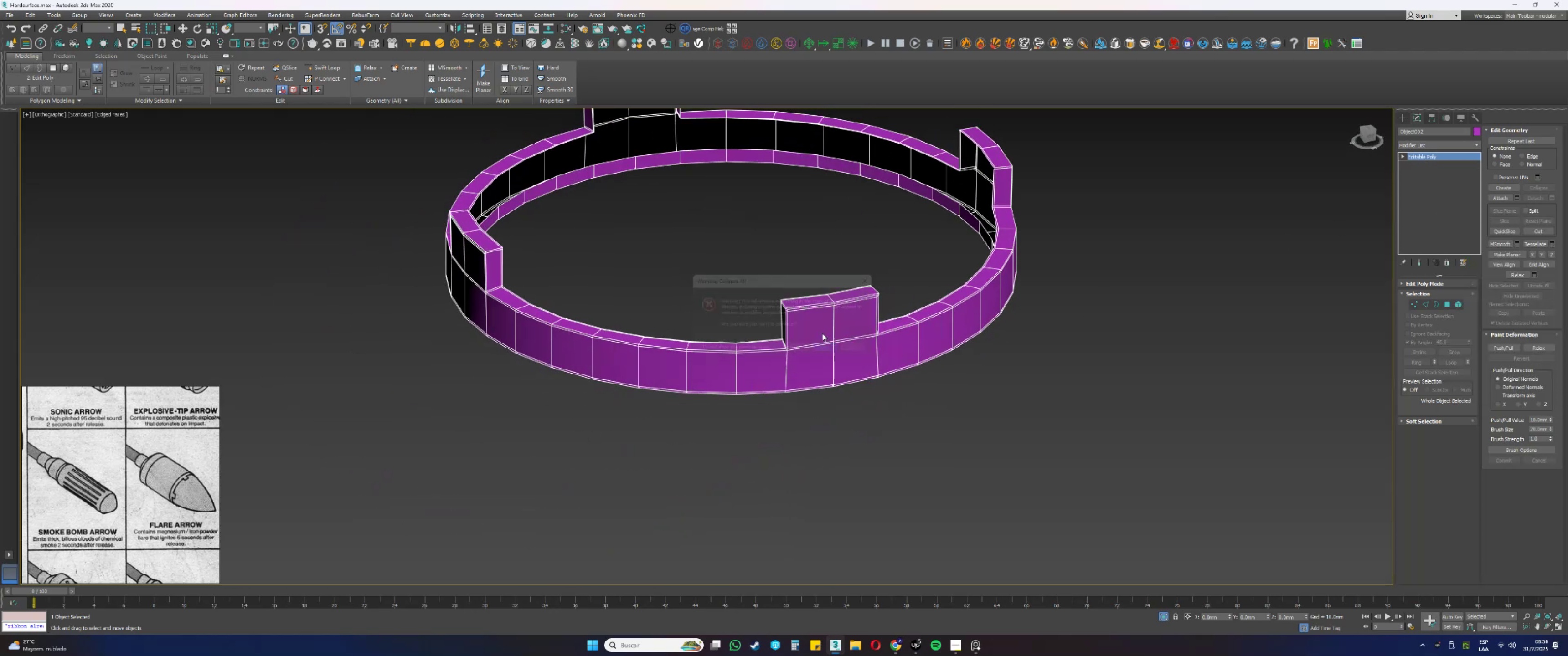 
scroll: coordinate [801, 324], scroll_direction: up, amount: 5.0
 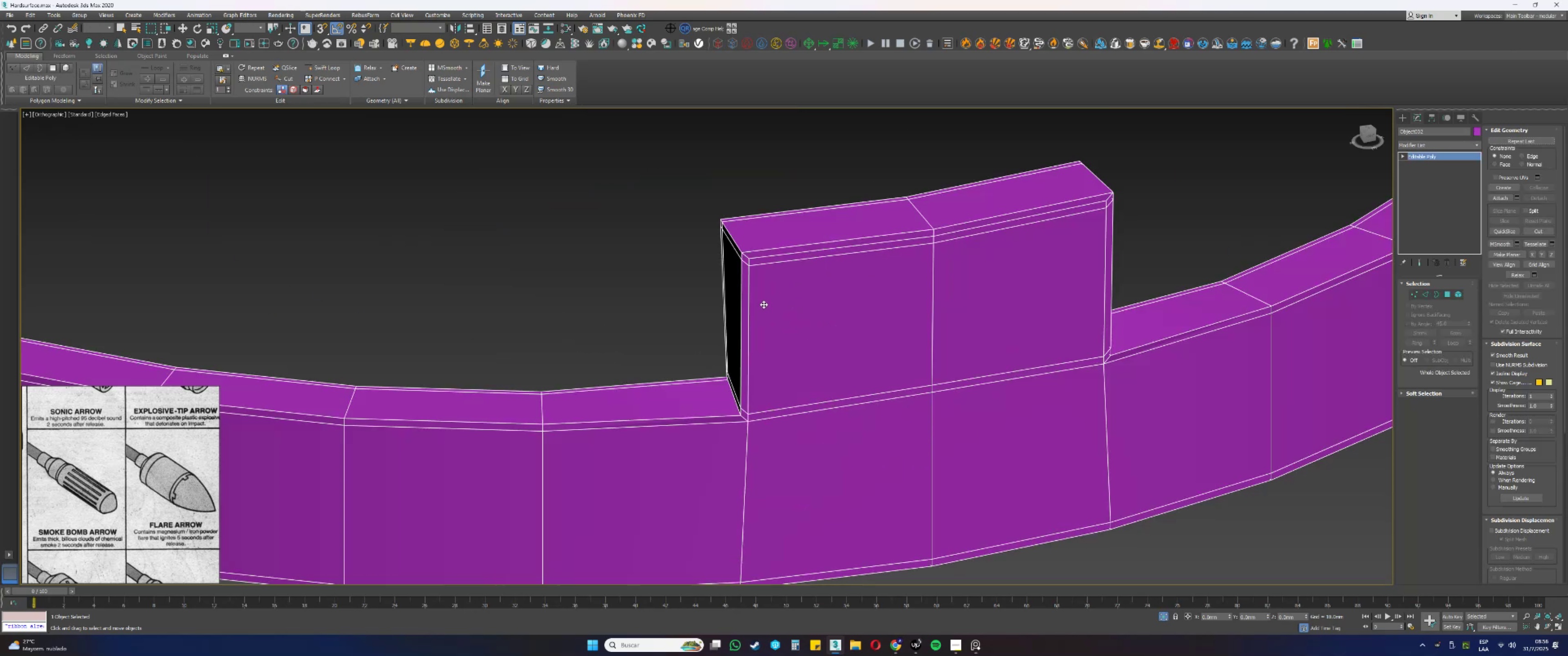 
key(1)
 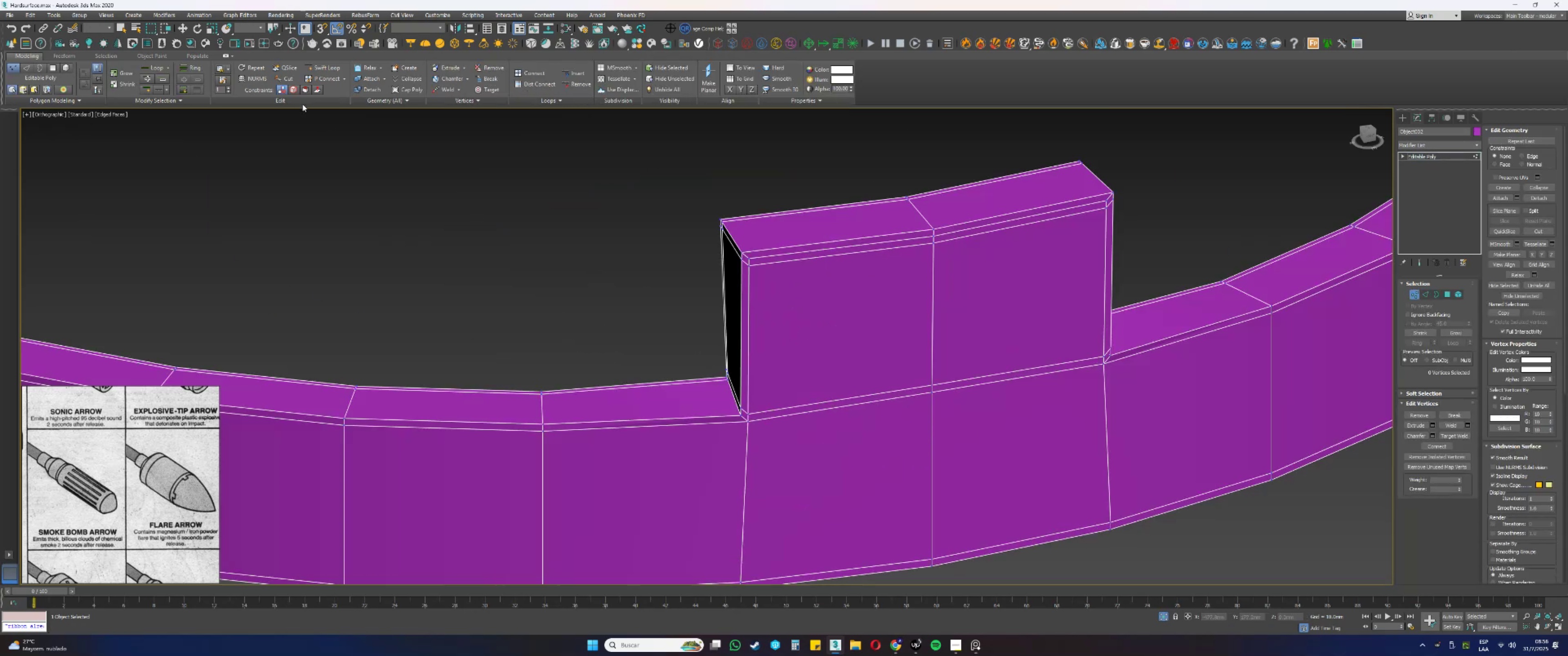 
left_click([325, 67])
 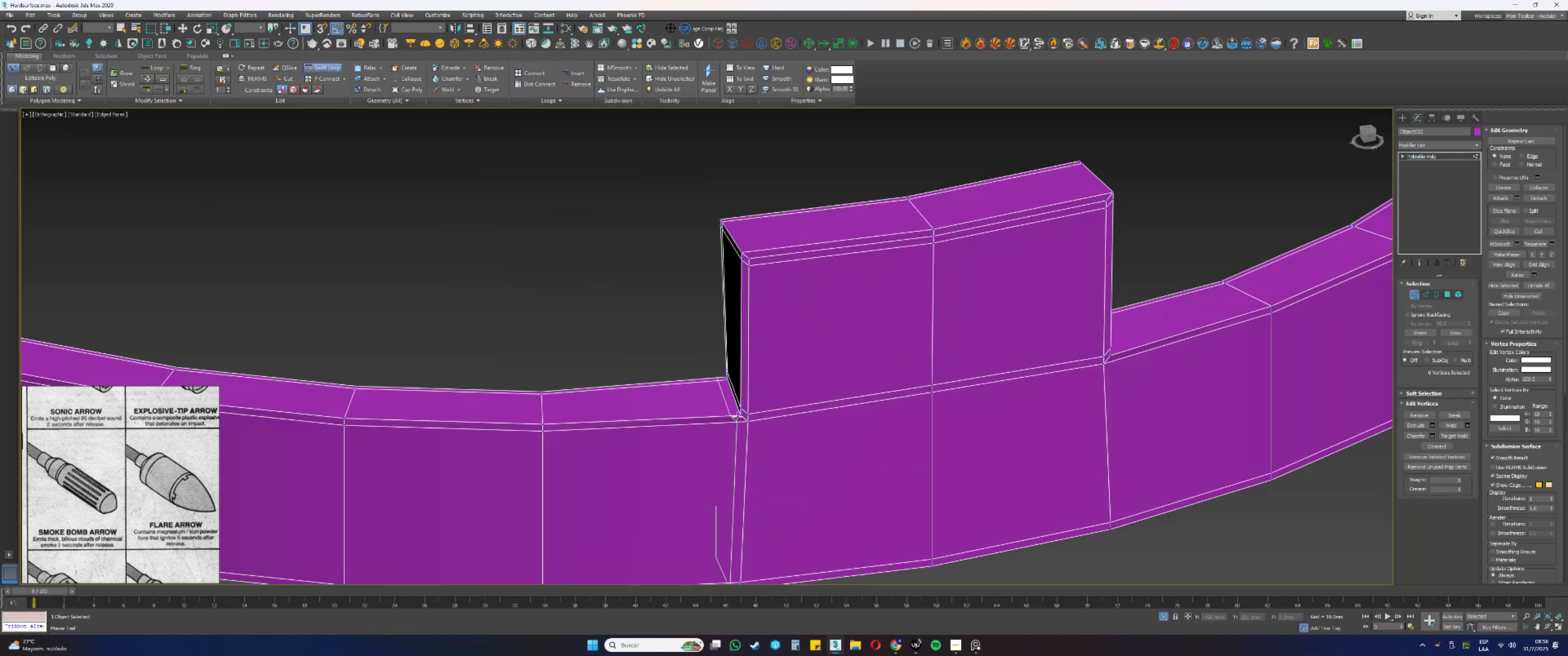 
scroll: coordinate [737, 420], scroll_direction: up, amount: 2.0
 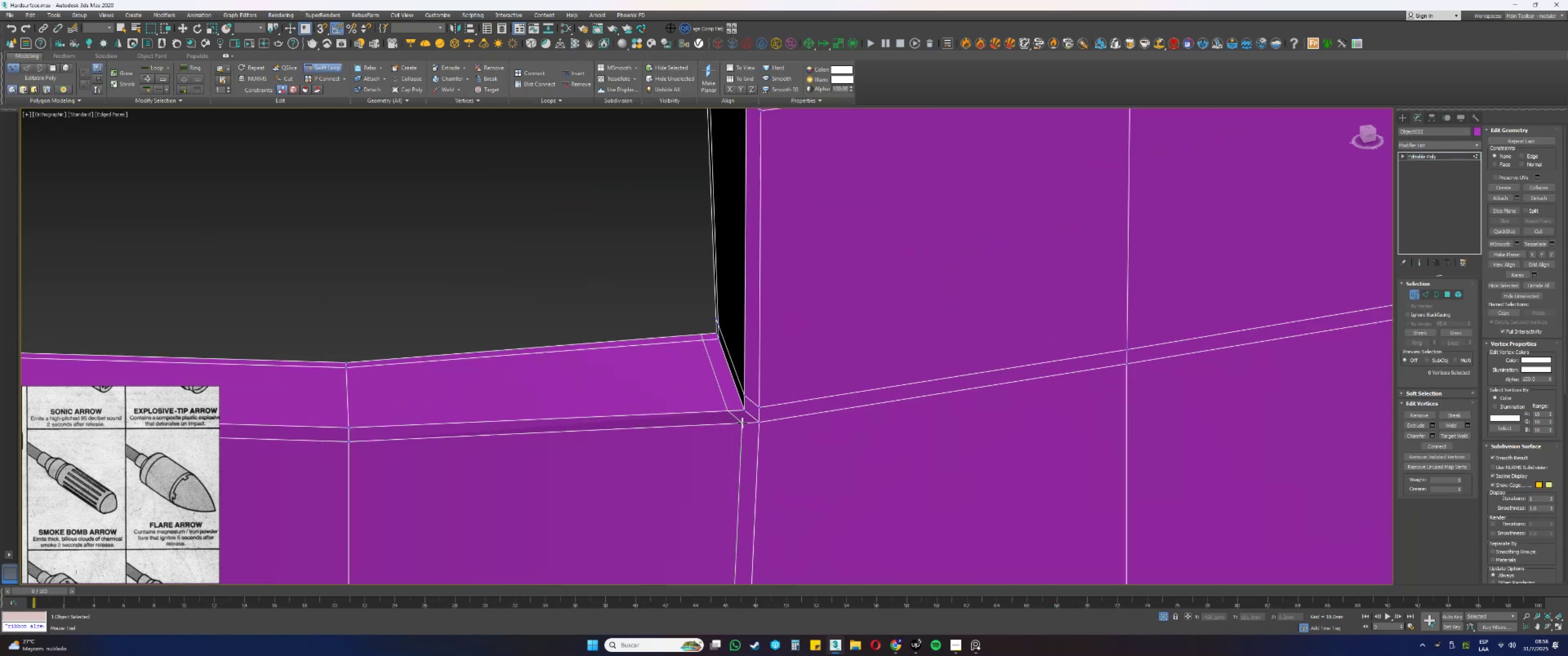 
left_click([742, 423])
 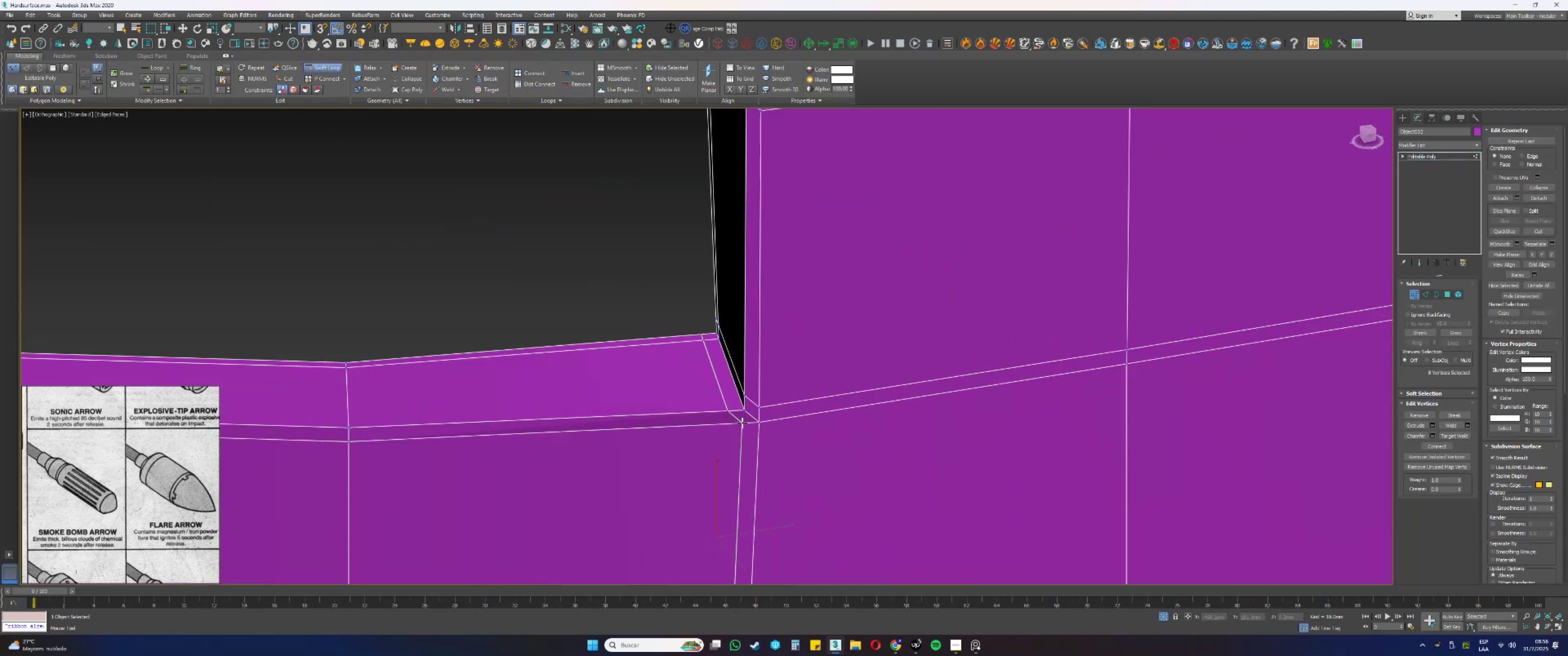 
right_click([745, 414])
 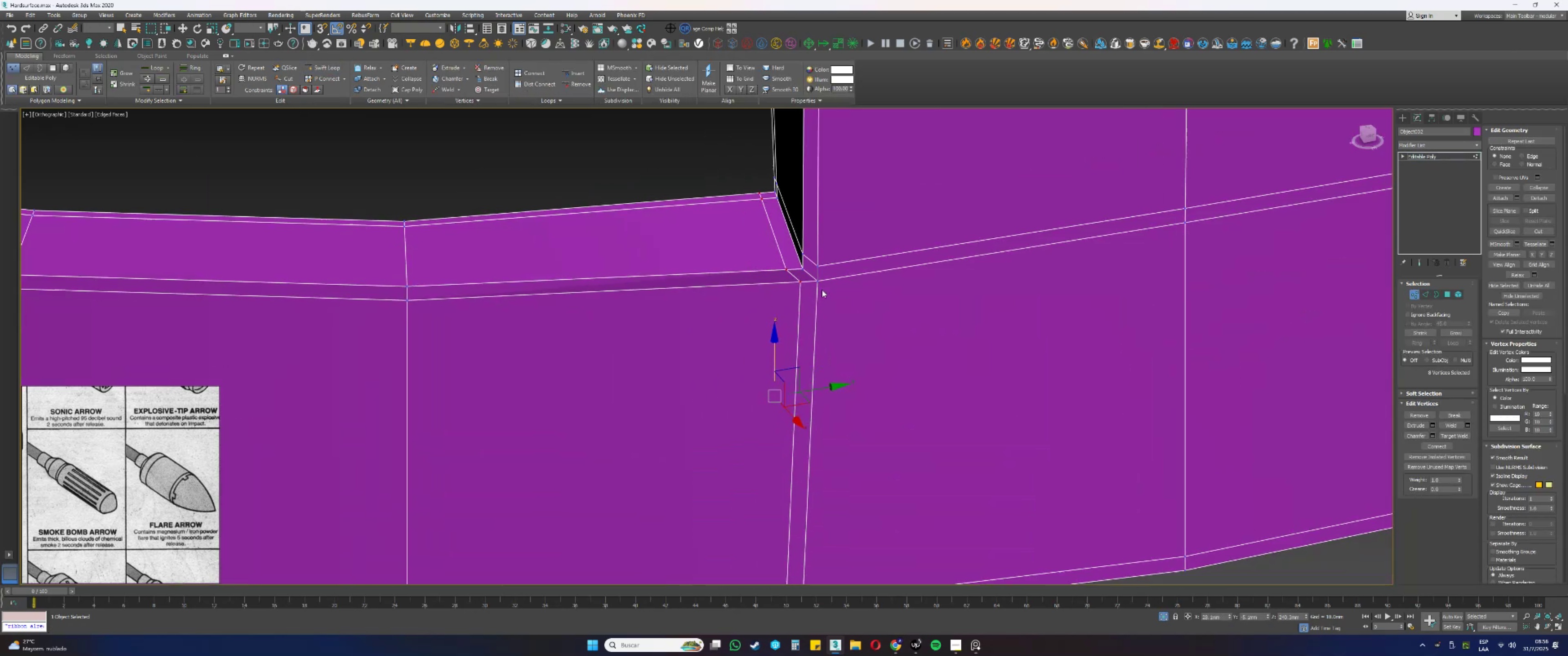 
scroll: coordinate [821, 291], scroll_direction: down, amount: 3.0
 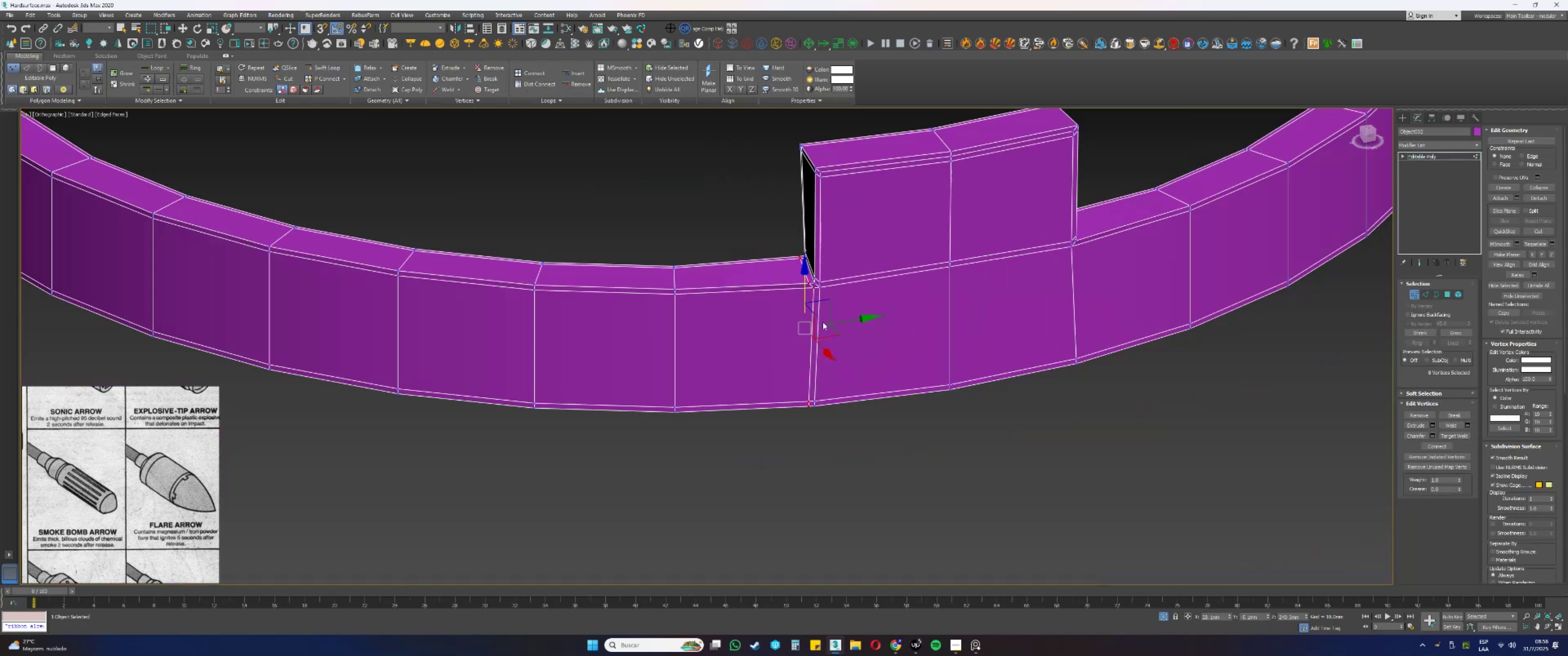 
key(Alt+AltLeft)
 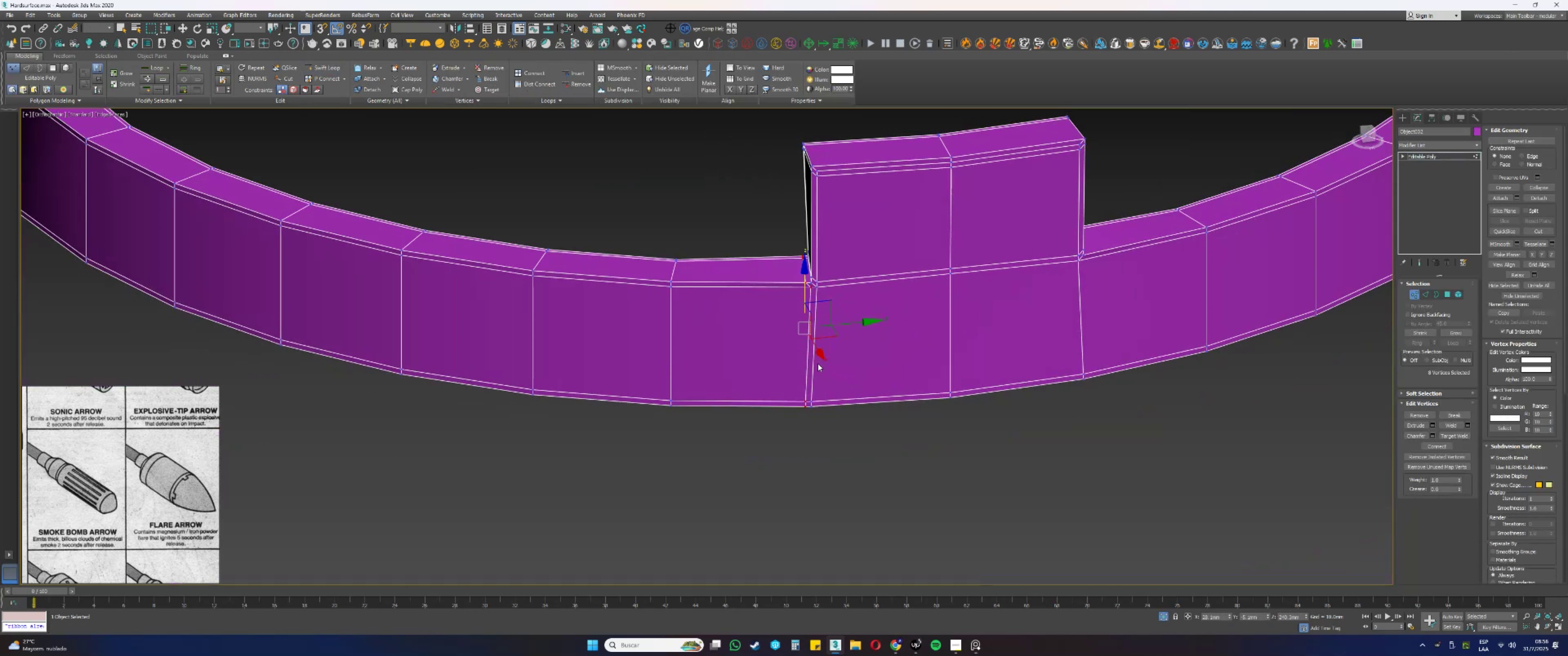 
key(F3)
 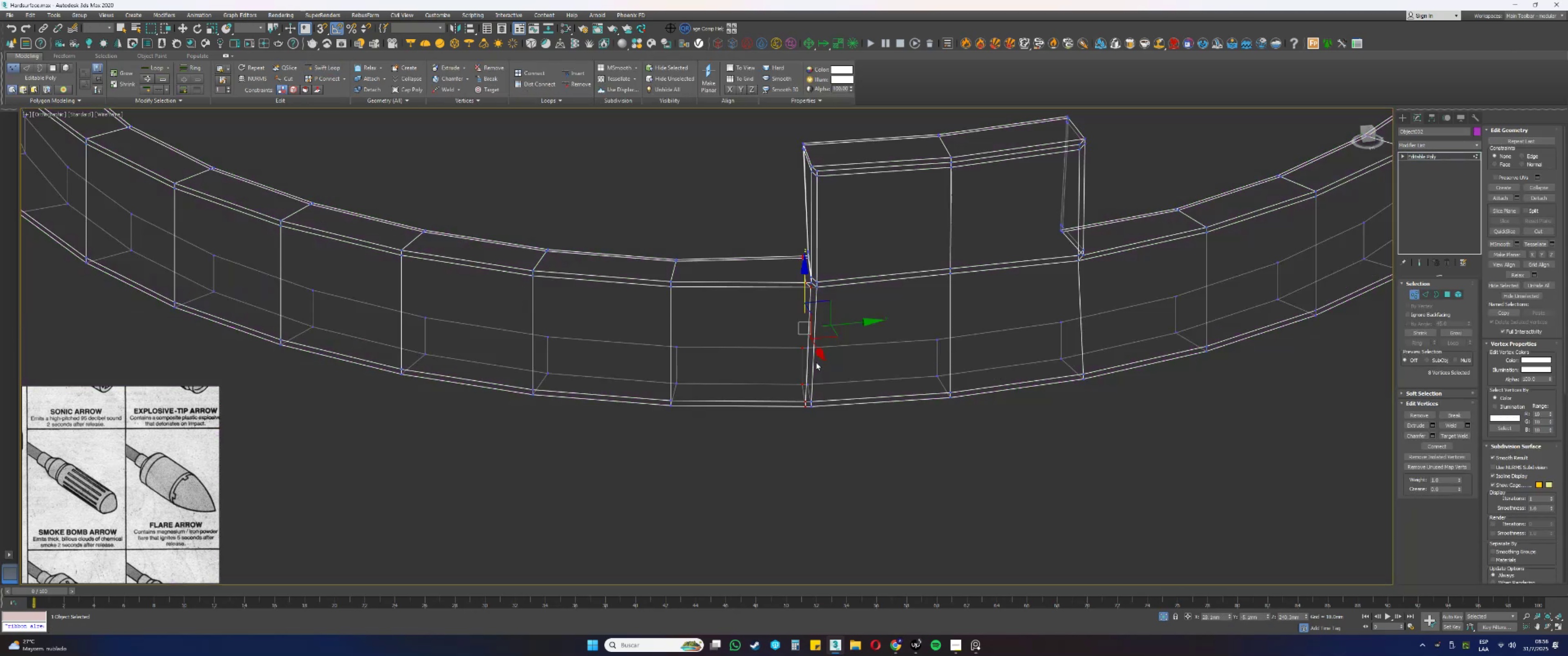 
scroll: coordinate [806, 359], scroll_direction: up, amount: 1.0
 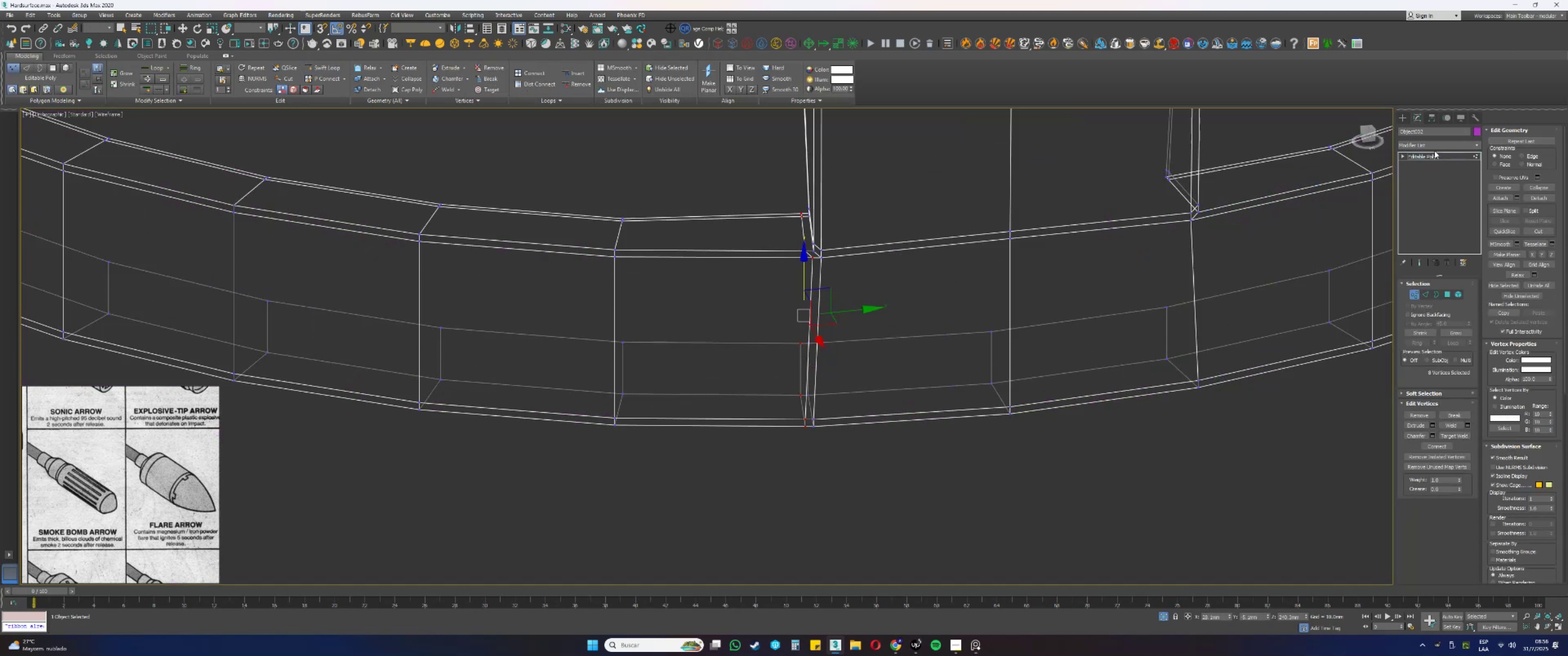 
left_click([1532, 155])
 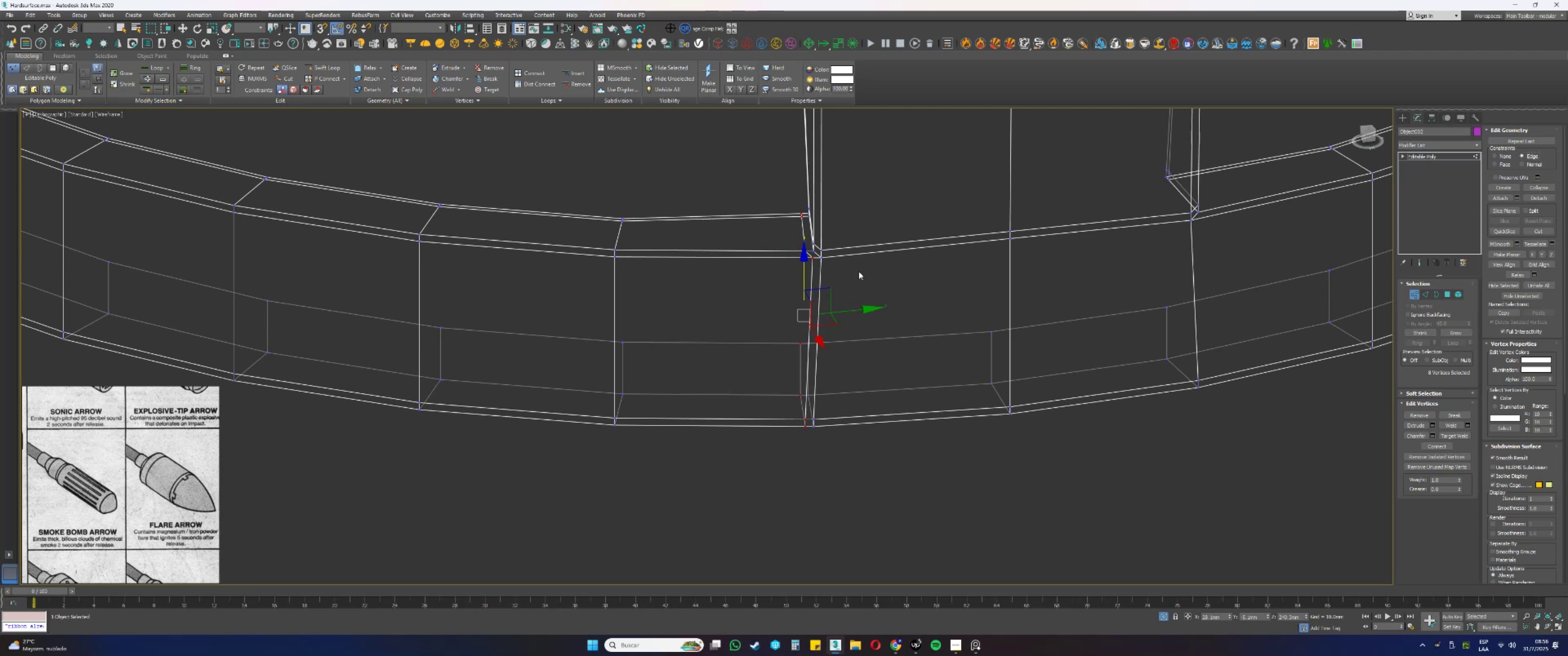 
scroll: coordinate [795, 224], scroll_direction: up, amount: 1.0
 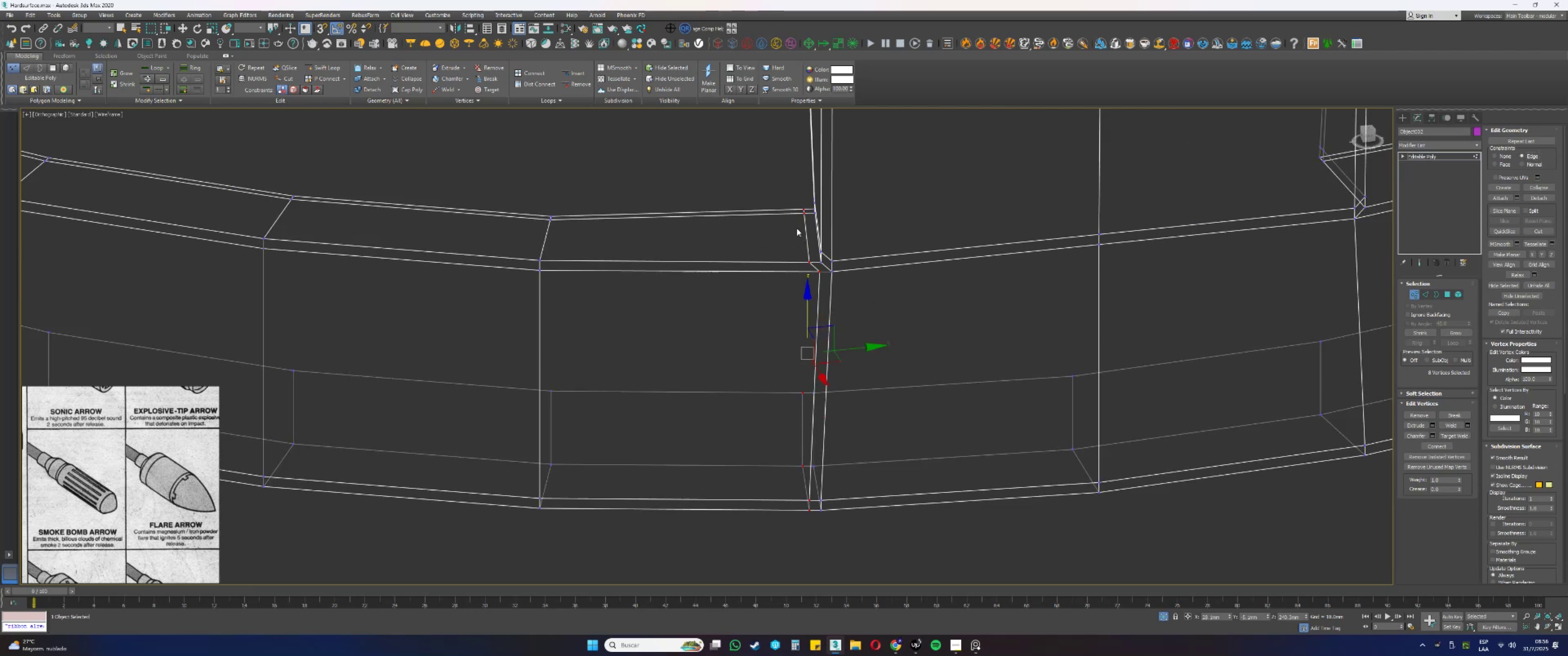 
hold_key(key=AltLeft, duration=0.85)
left_click_drag(start_coordinate=[788, 177], to_coordinate=[841, 264])
 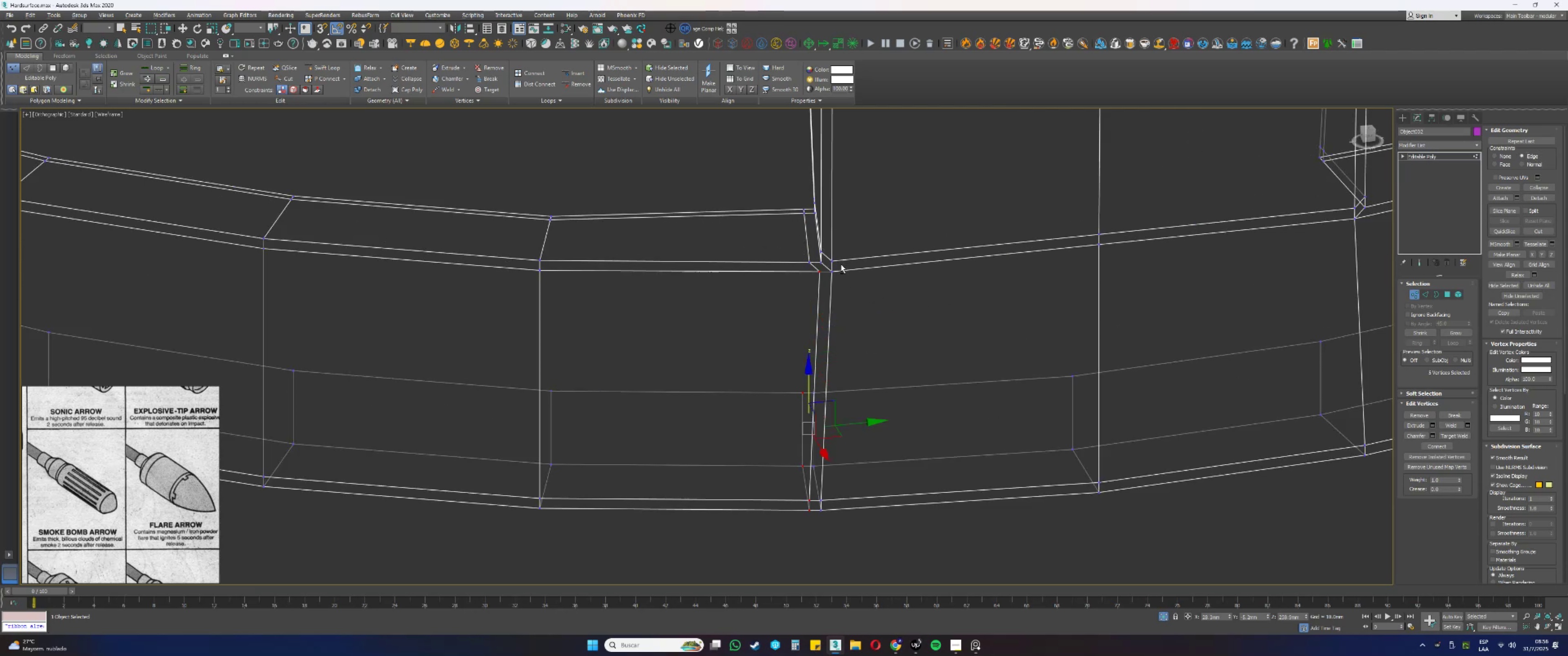 
scroll: coordinate [822, 289], scroll_direction: up, amount: 1.0
 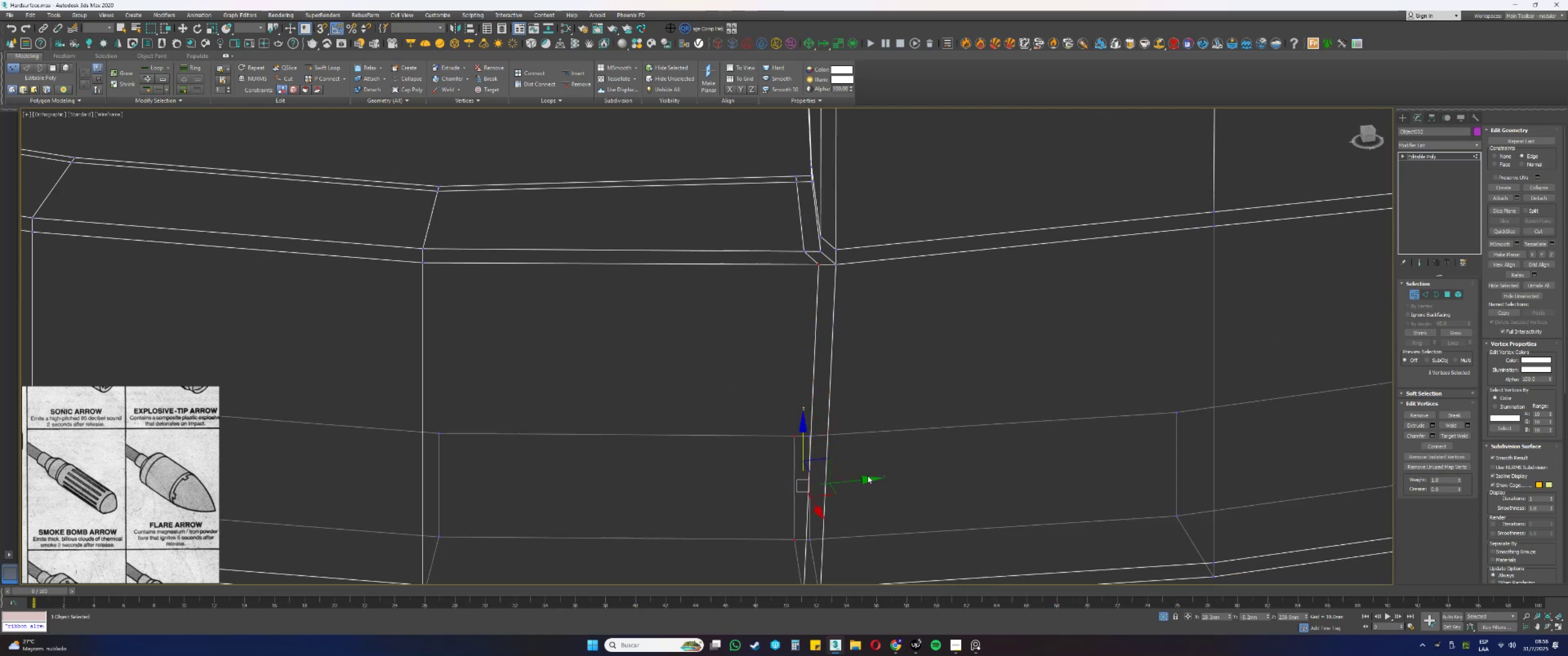 
left_click_drag(start_coordinate=[863, 477], to_coordinate=[855, 479])
 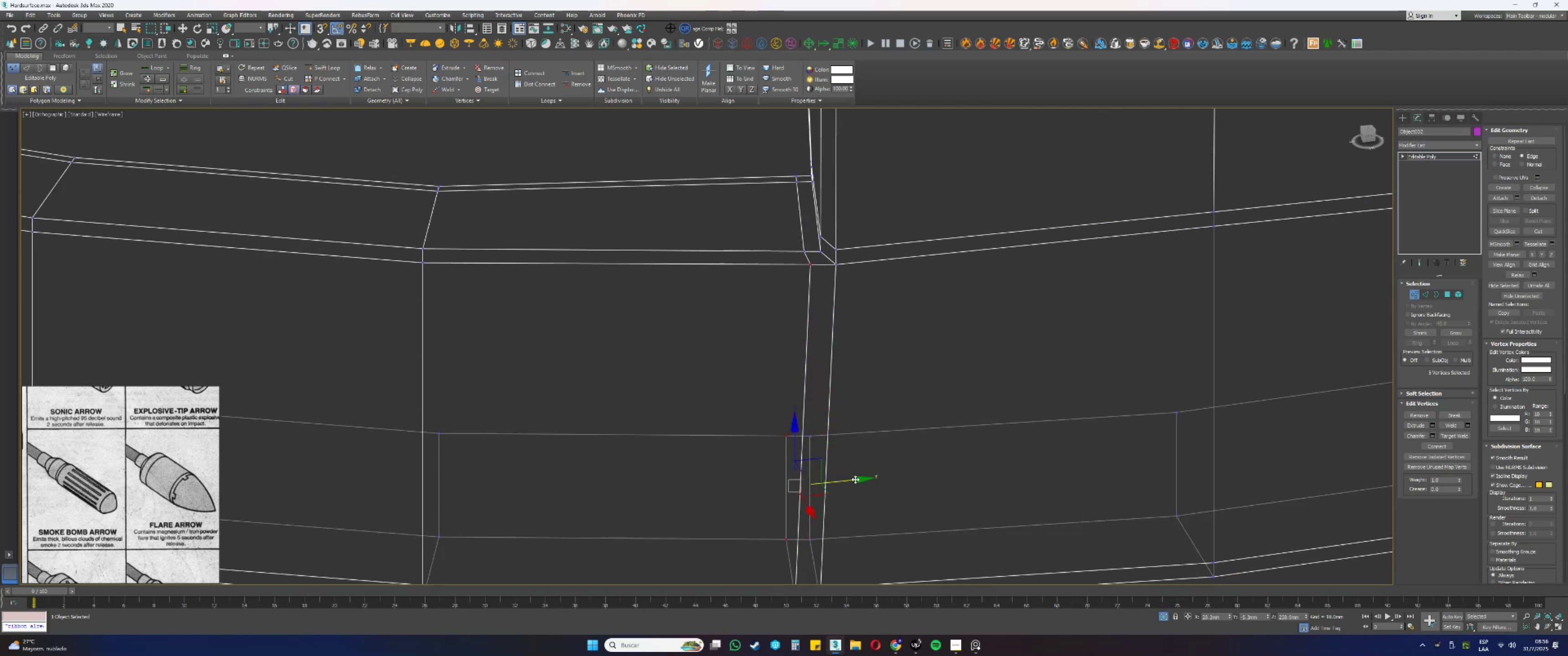 
scroll: coordinate [848, 245], scroll_direction: none, amount: 0.0
 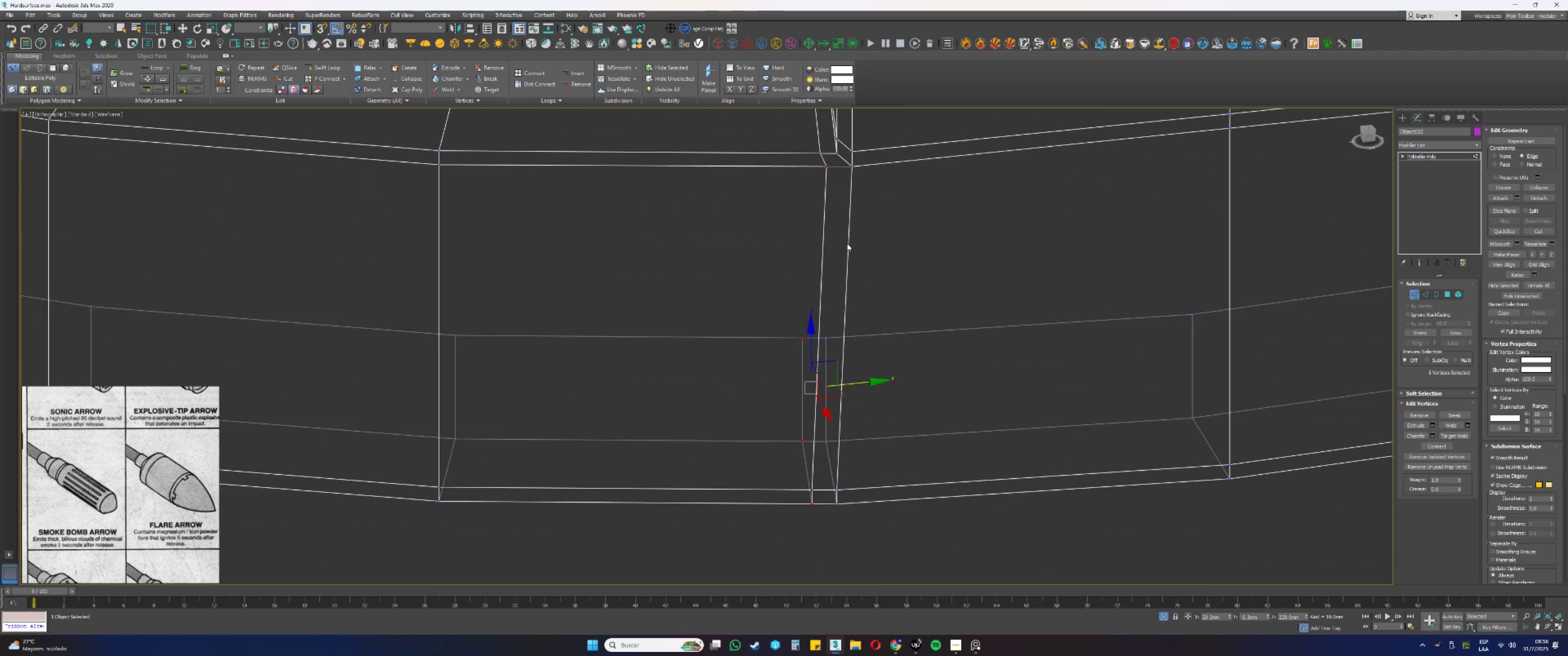 
key(Alt+AltLeft)
 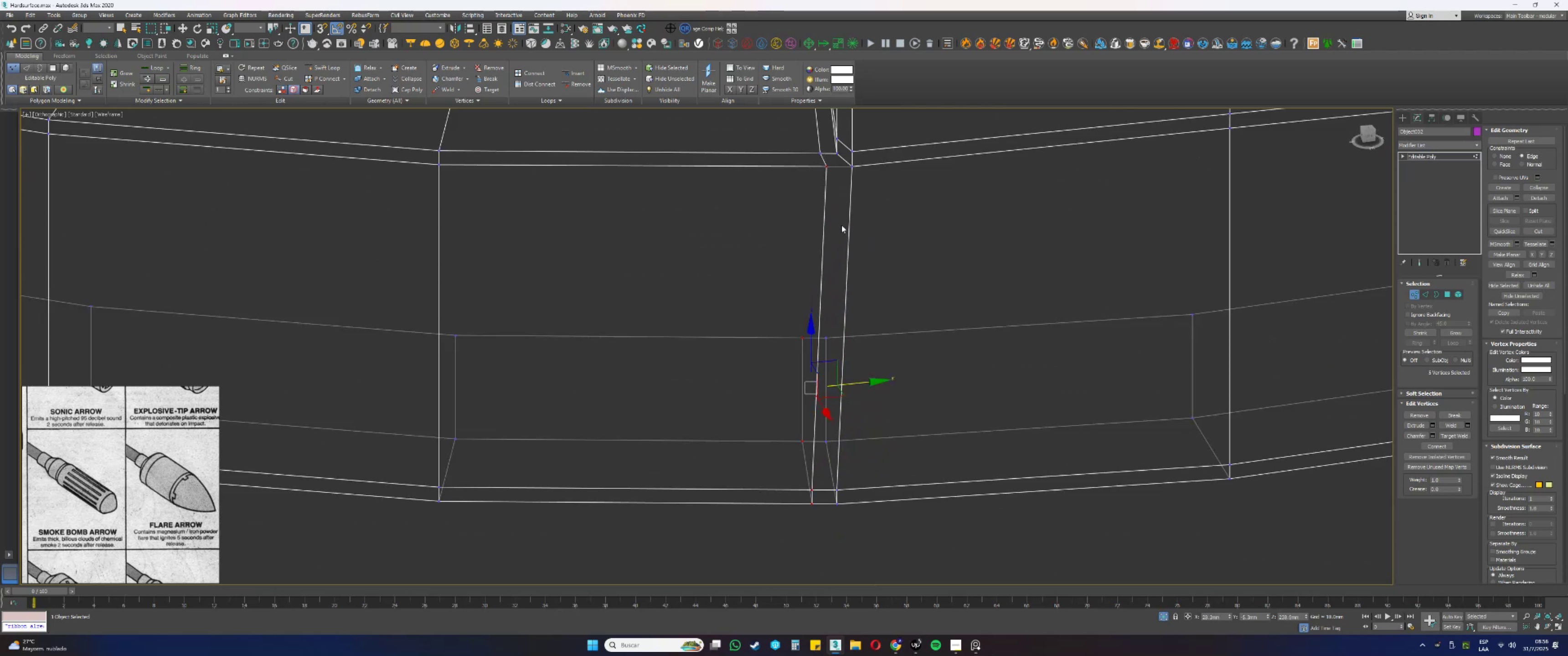 
left_click_drag(start_coordinate=[839, 207], to_coordinate=[795, 137])
 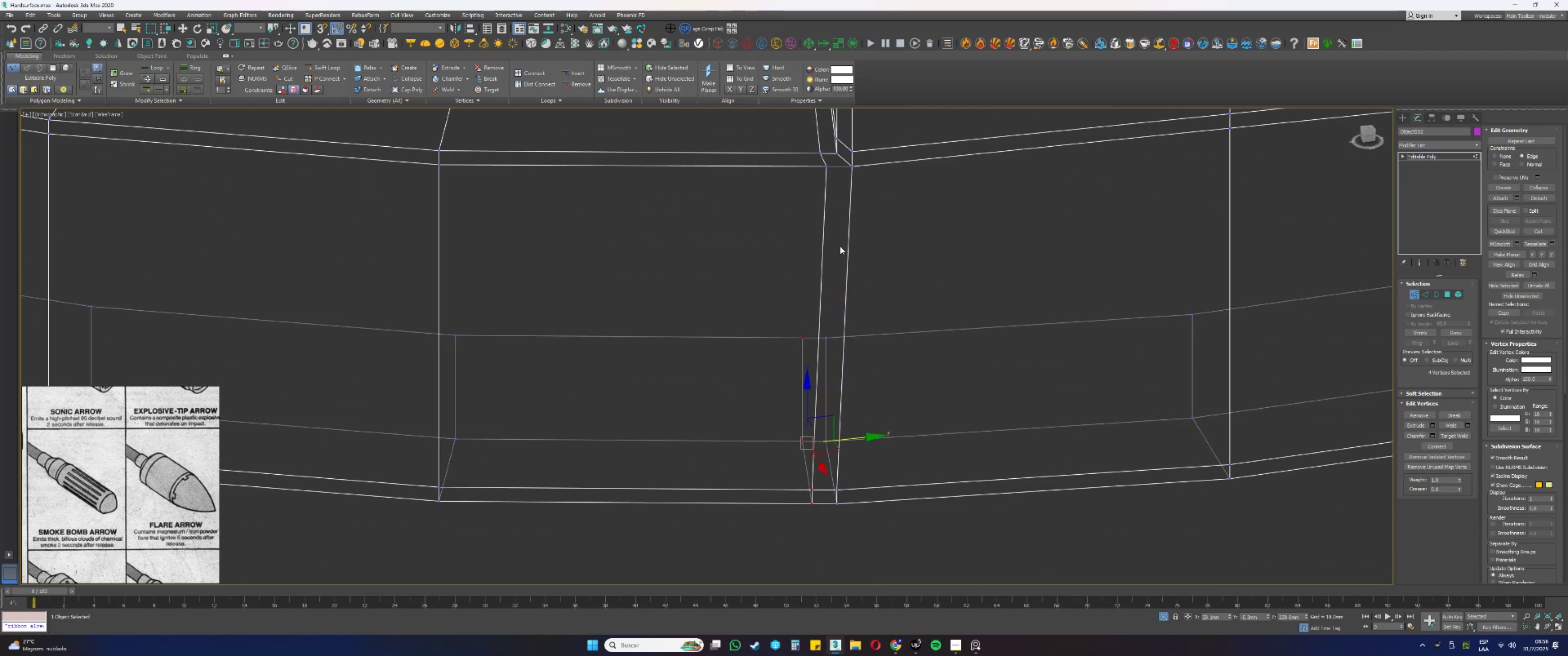 
scroll: coordinate [853, 376], scroll_direction: down, amount: 1.0
 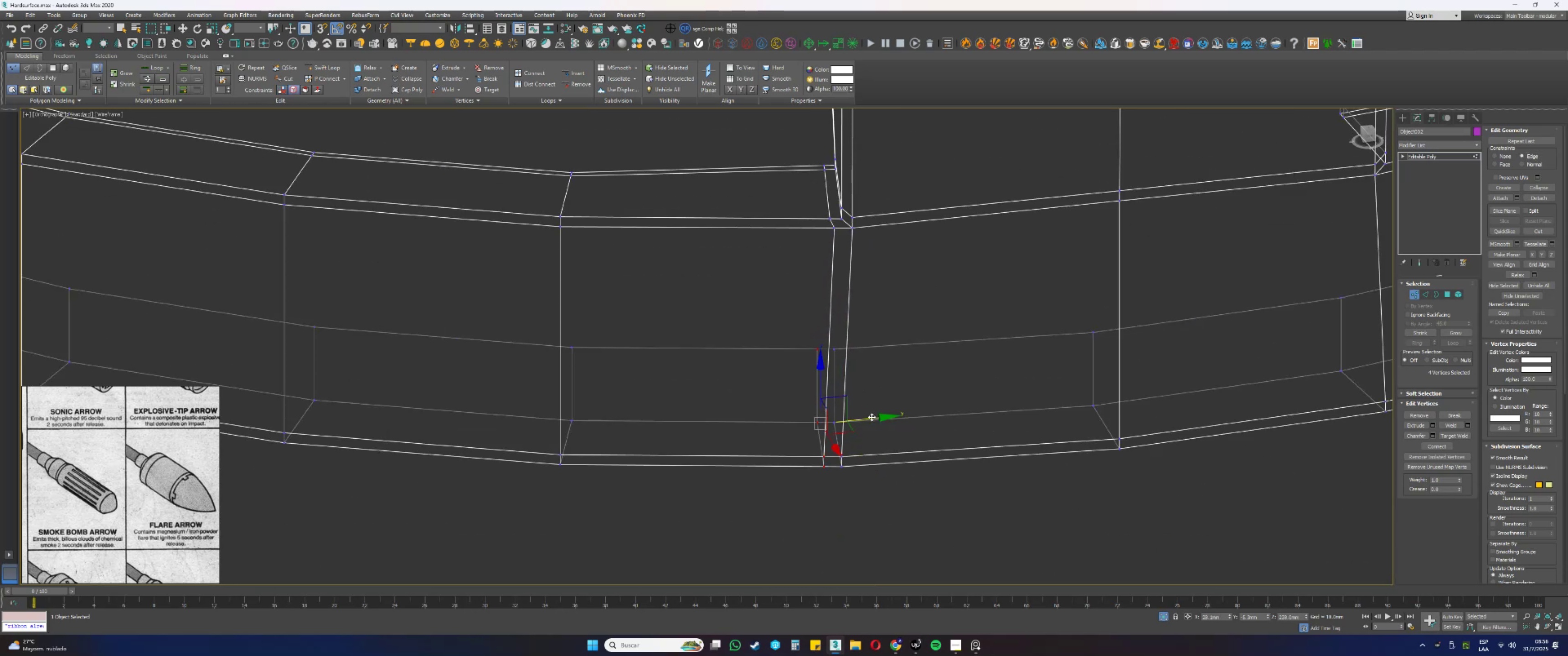 
left_click_drag(start_coordinate=[871, 418], to_coordinate=[768, 432])
 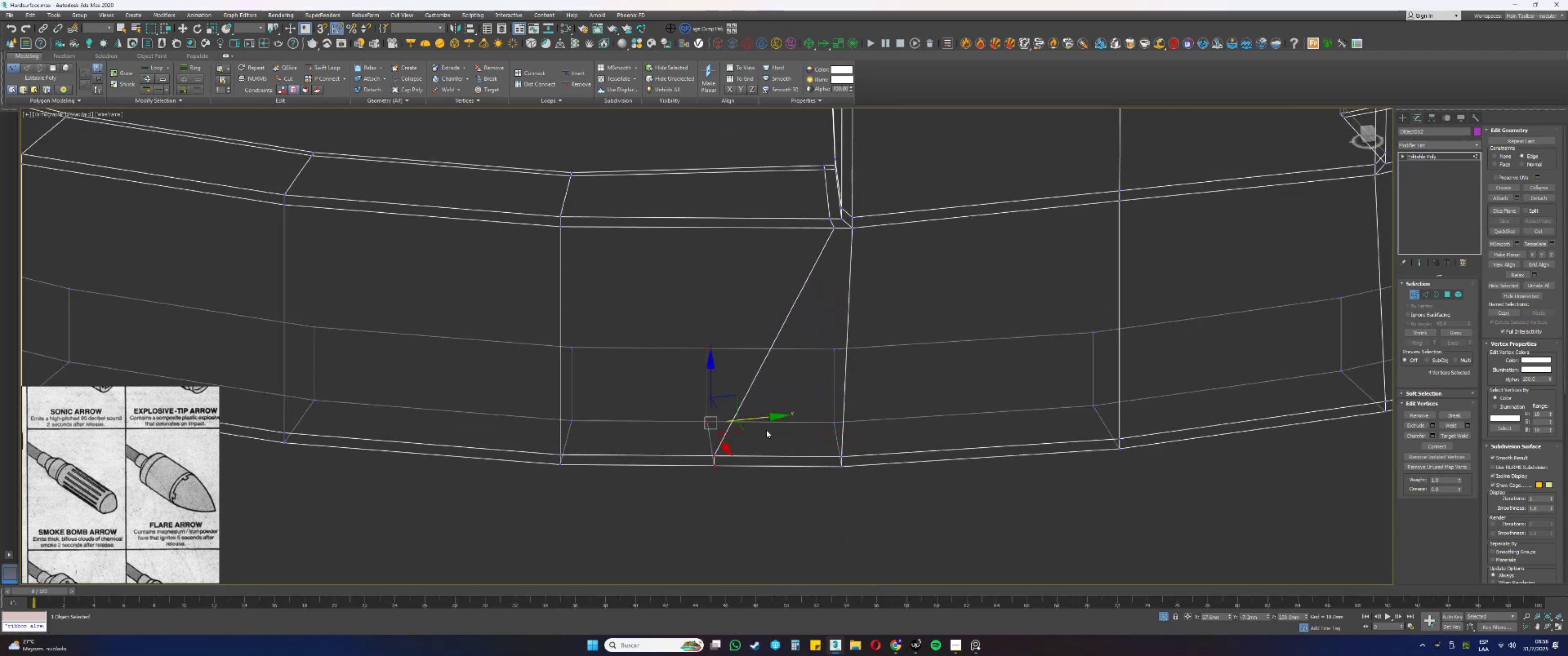 
hold_key(key=AltLeft, duration=0.34)
left_click_drag(start_coordinate=[687, 329], to_coordinate=[721, 365])
 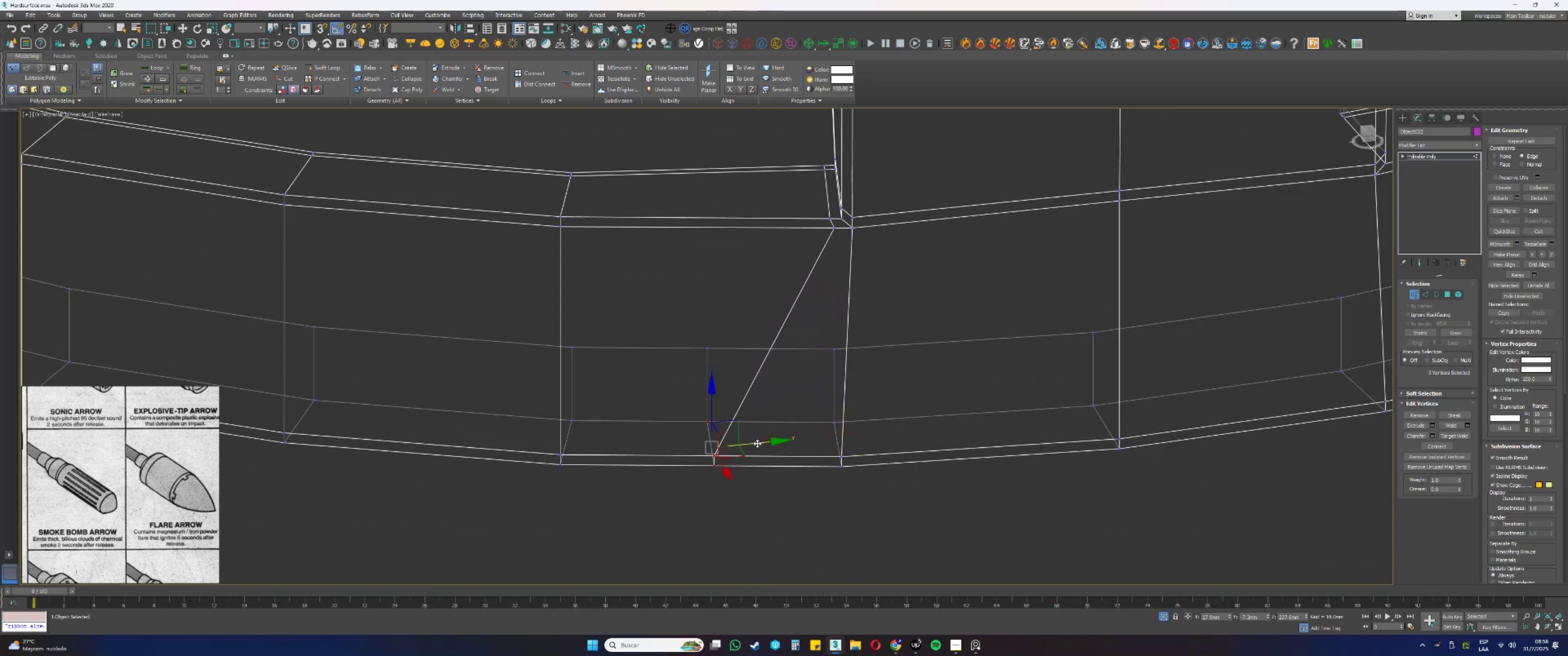 
hold_key(key=AltLeft, duration=0.53)
left_click_drag(start_coordinate=[671, 401], to_coordinate=[705, 425])
 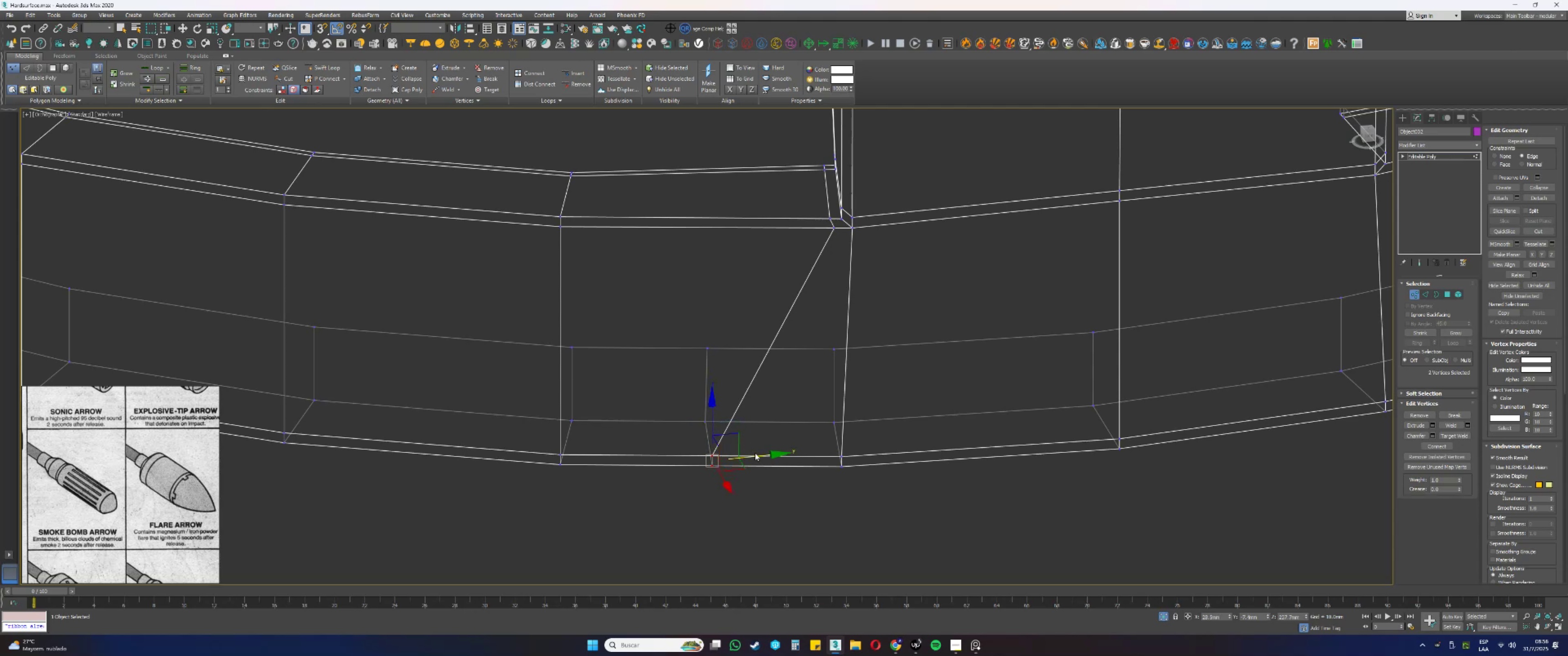 
left_click_drag(start_coordinate=[756, 456], to_coordinate=[749, 460])
 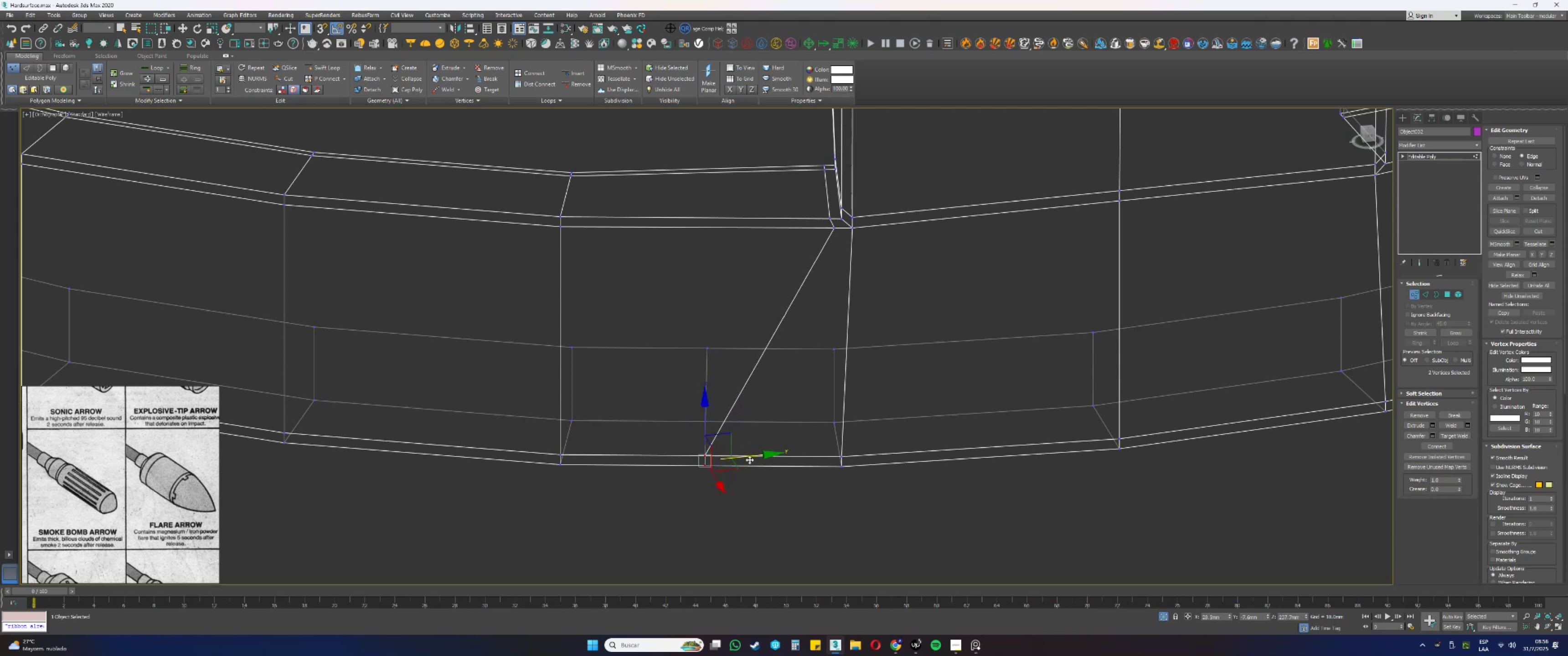 
key(F3)
 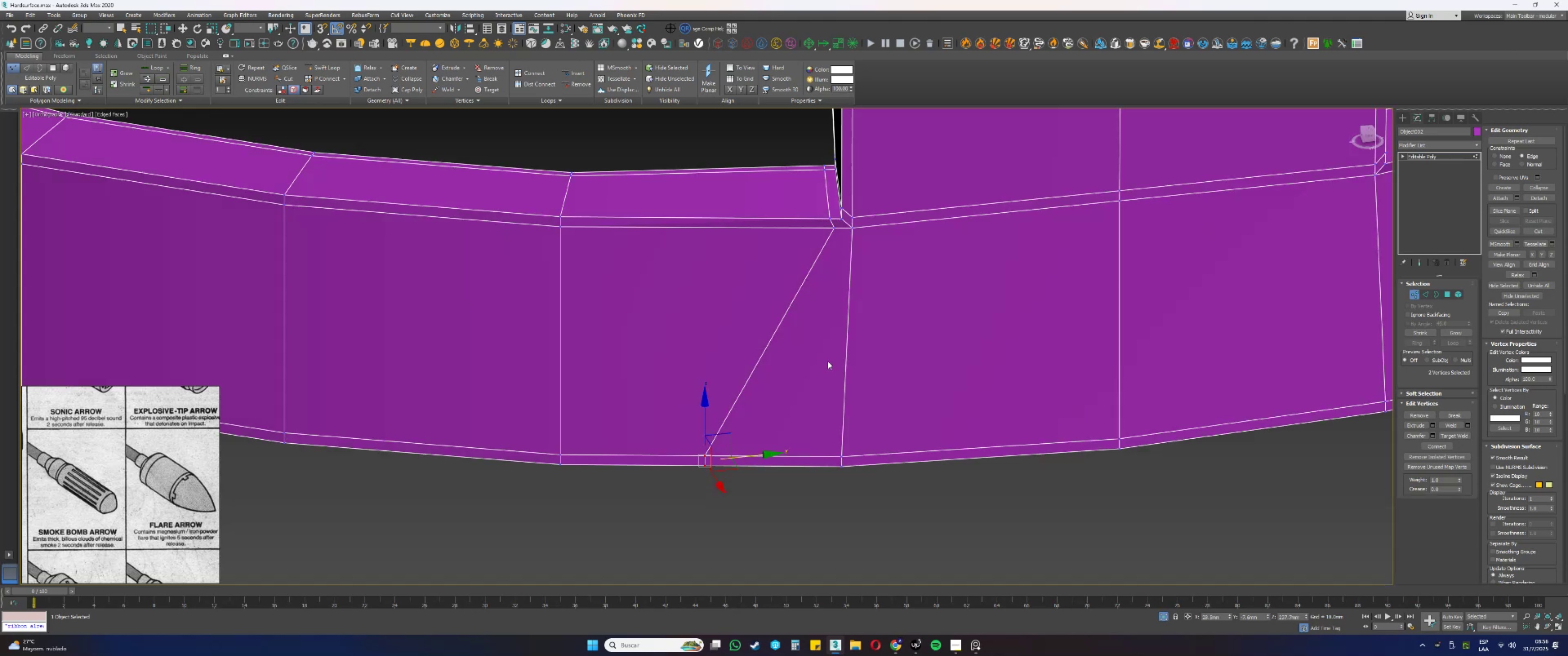 
scroll: coordinate [766, 436], scroll_direction: down, amount: 3.0
 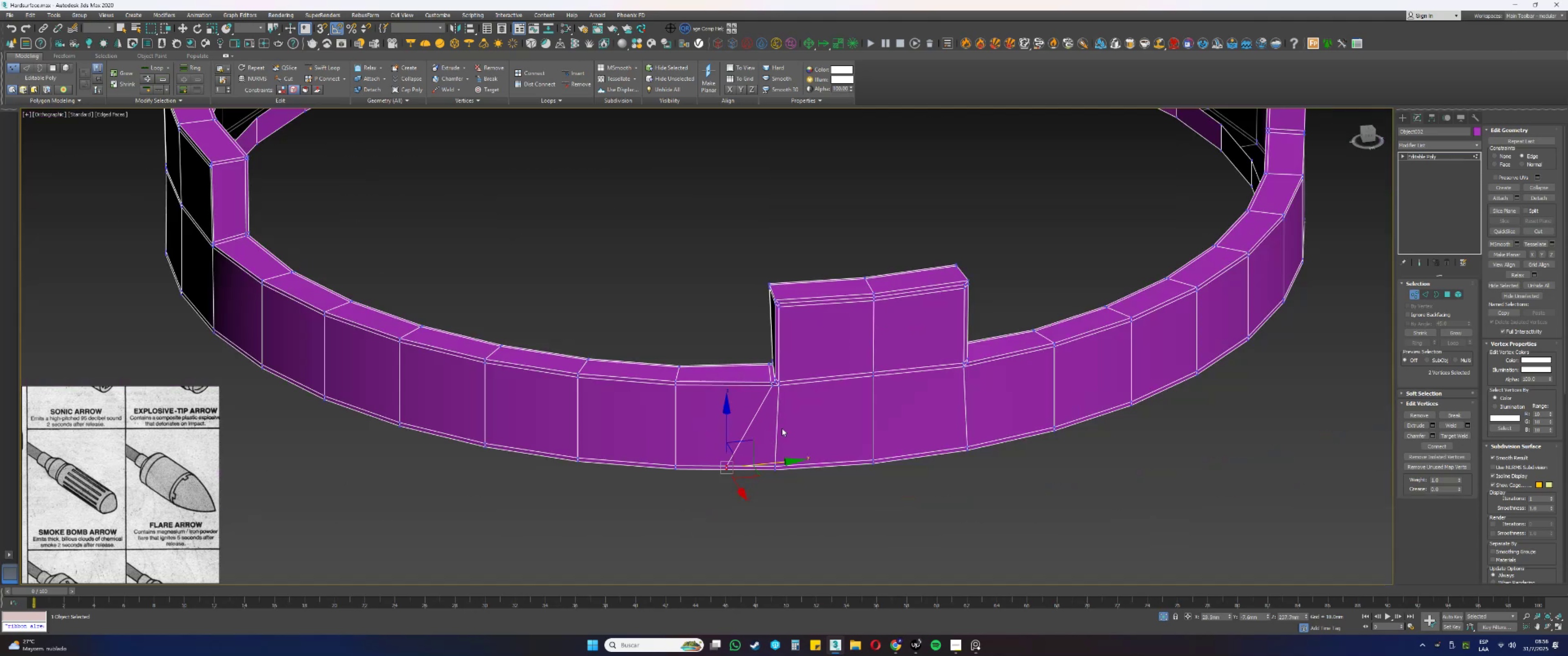 
key(Alt+AltLeft)
 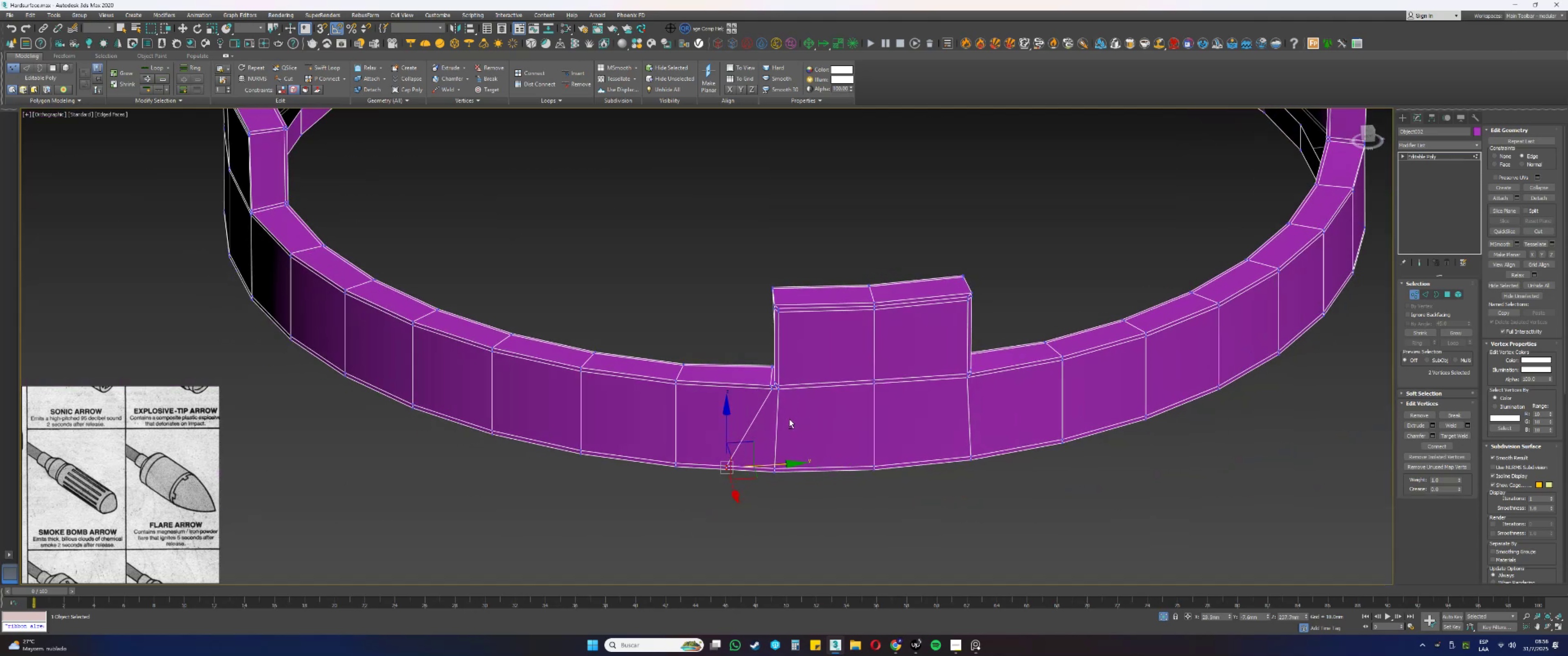 
scroll: coordinate [797, 422], scroll_direction: up, amount: 2.0
 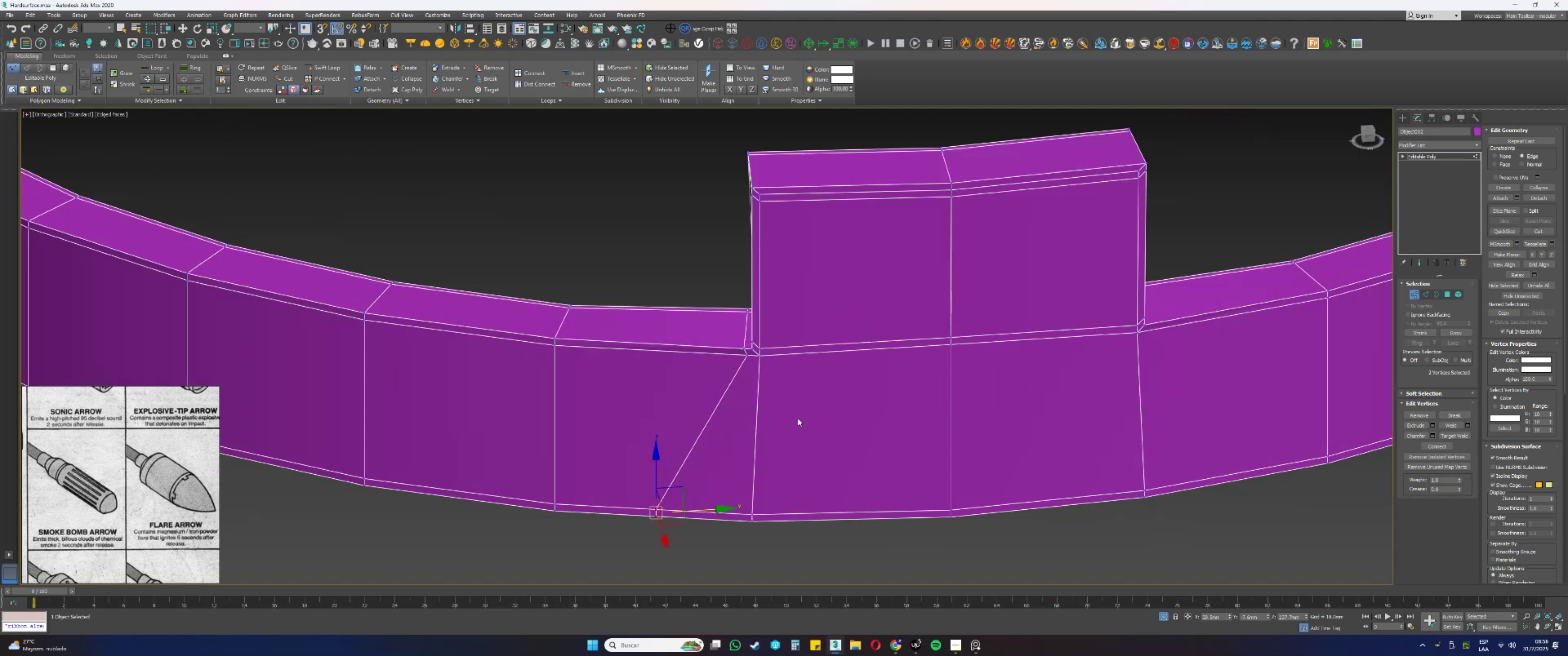 
left_click([798, 417])
 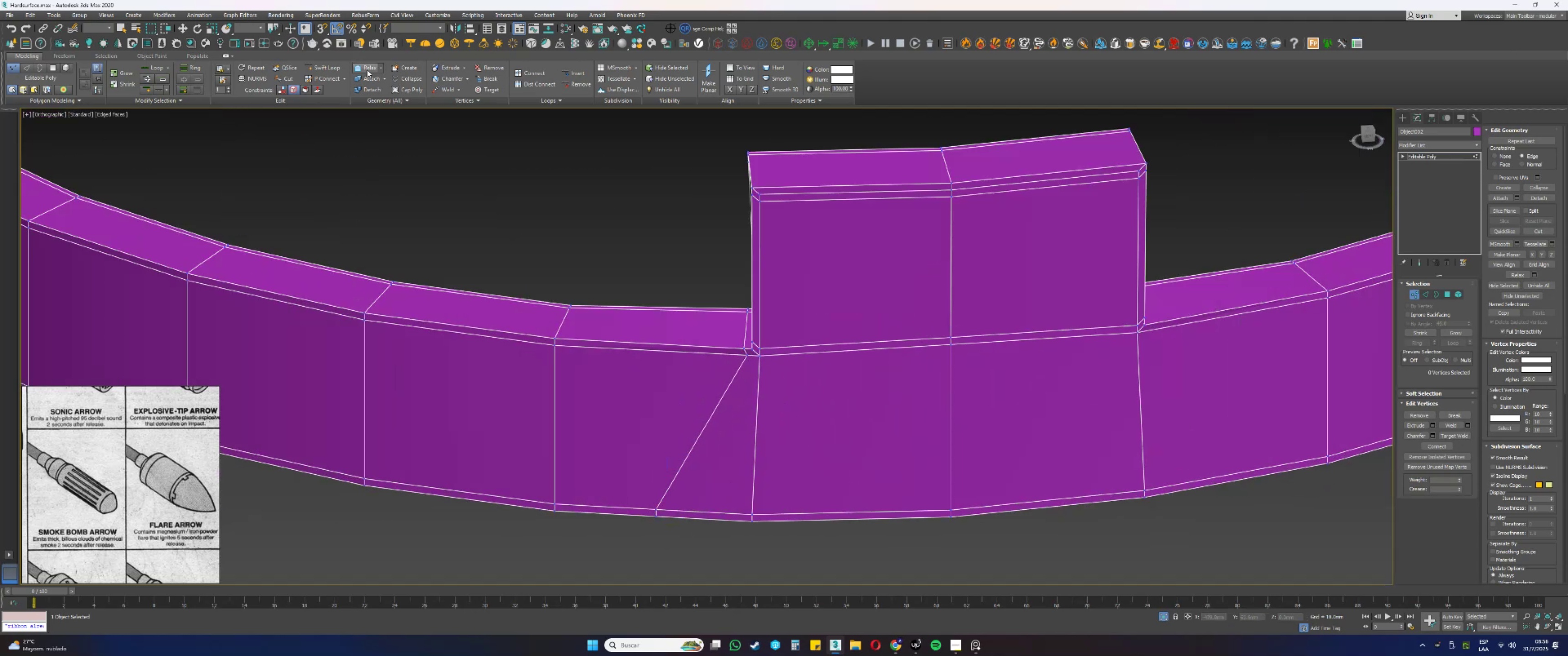 
left_click([326, 72])
 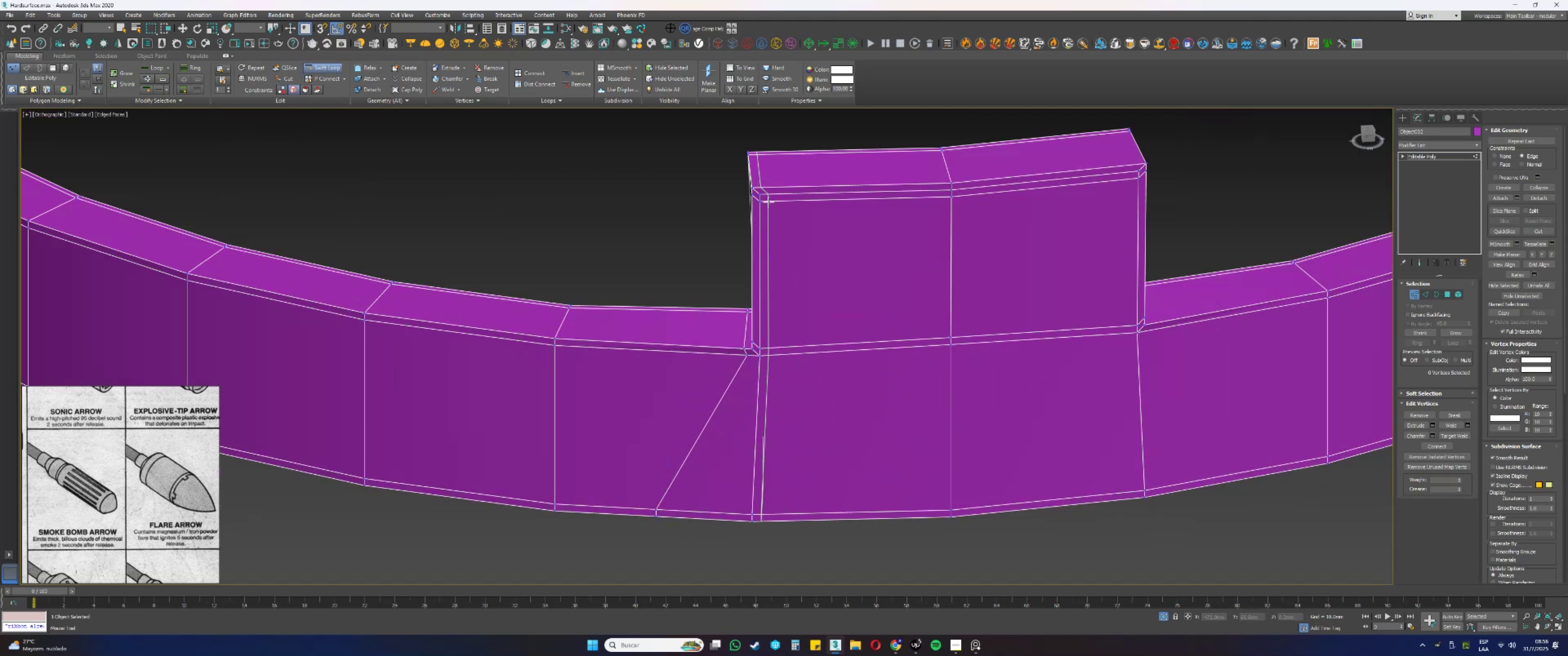 
left_click([769, 202])
 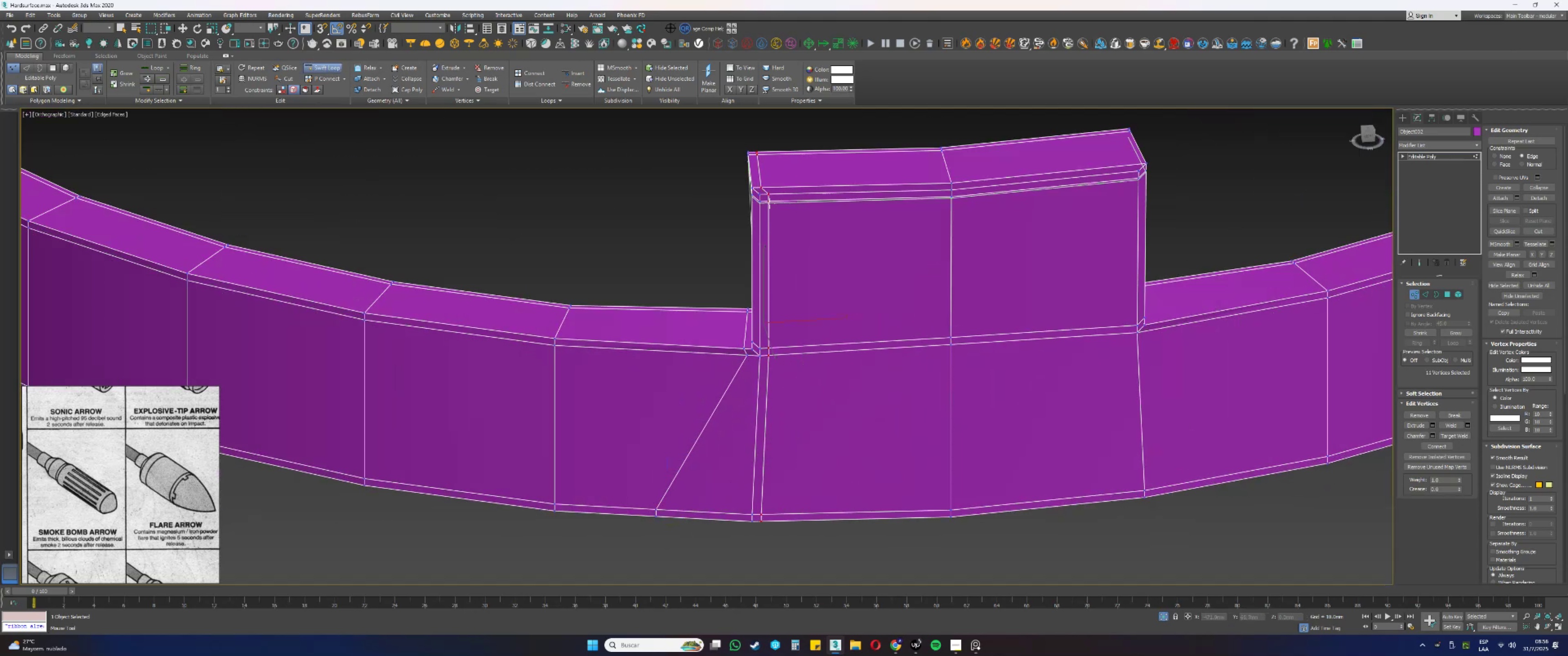 
right_click([774, 204])
 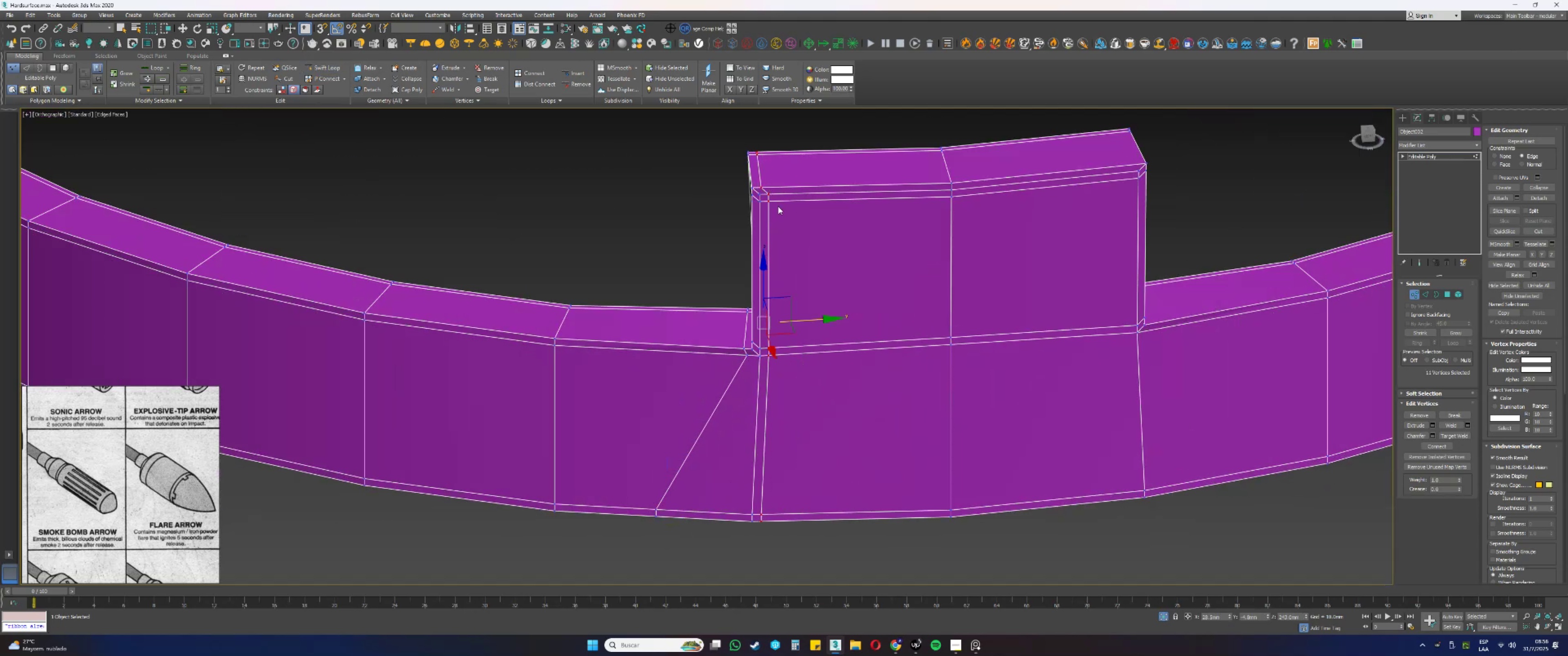 
hold_key(key=AltLeft, duration=0.74)
left_click_drag(start_coordinate=[771, 134], to_coordinate=[738, 170])
 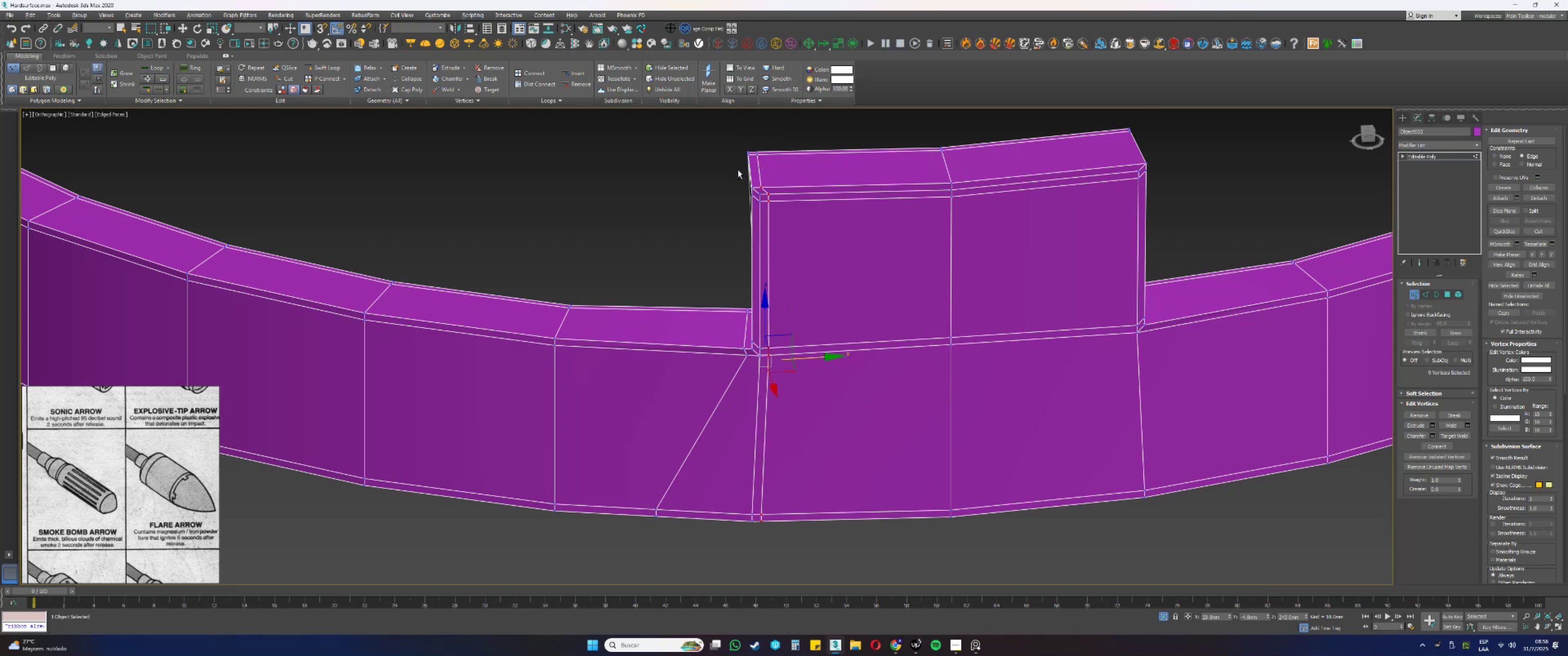 
key(F3)
 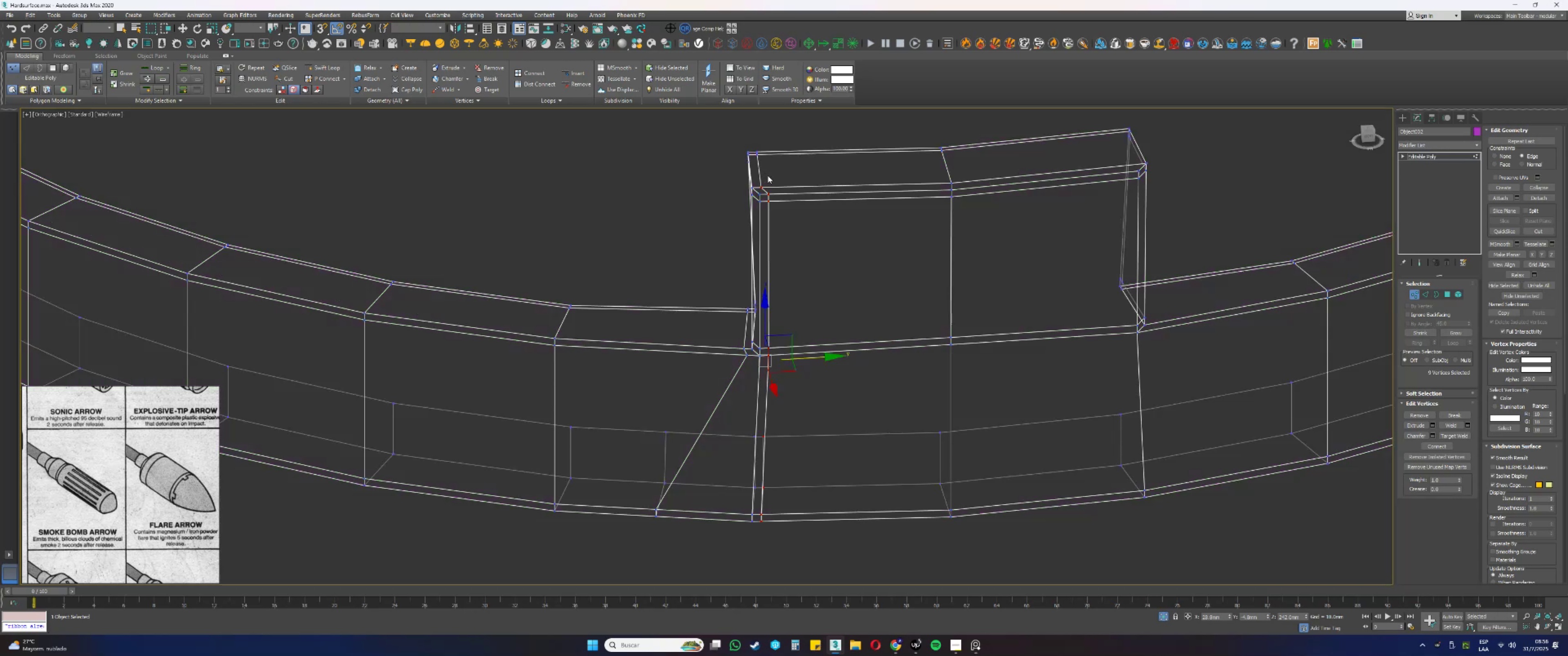 
scroll: coordinate [768, 175], scroll_direction: up, amount: 1.0
 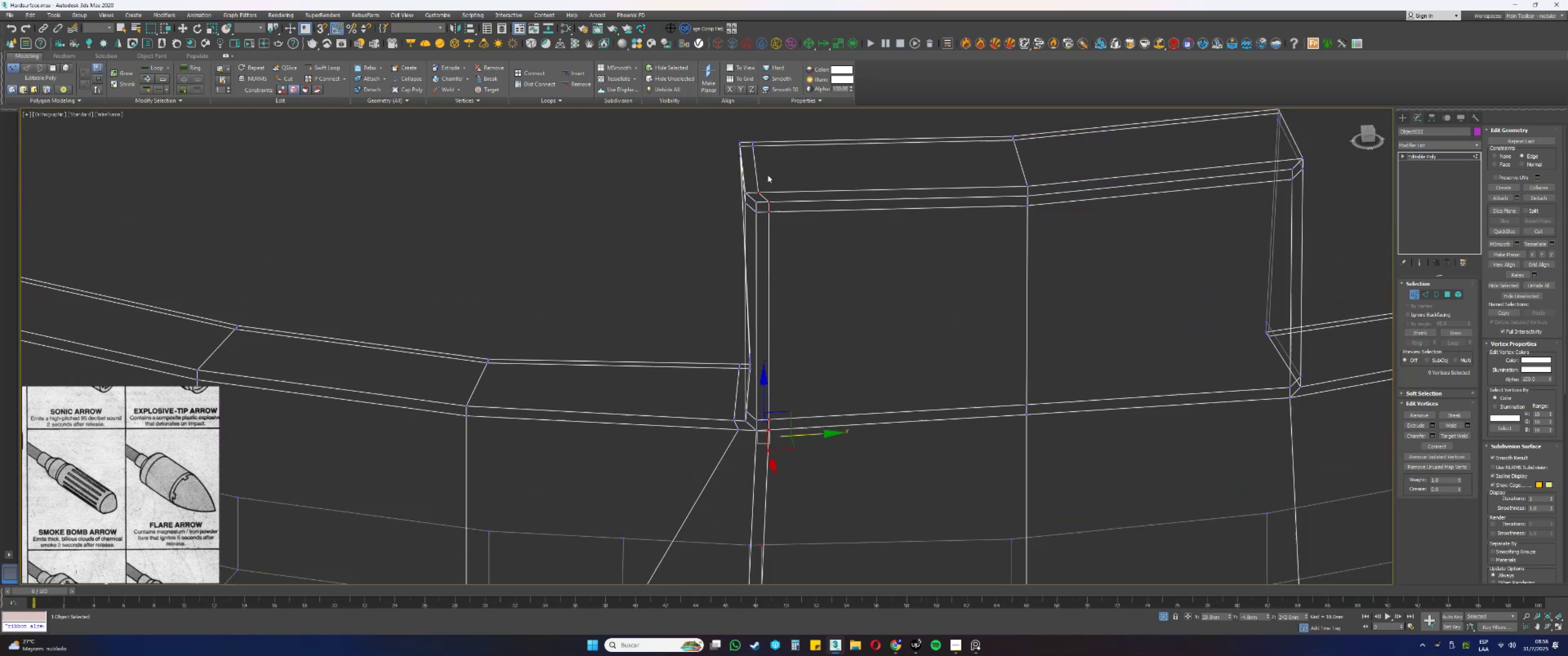 
hold_key(key=AltLeft, duration=0.55)
left_click_drag(start_coordinate=[781, 173], to_coordinate=[741, 202])
 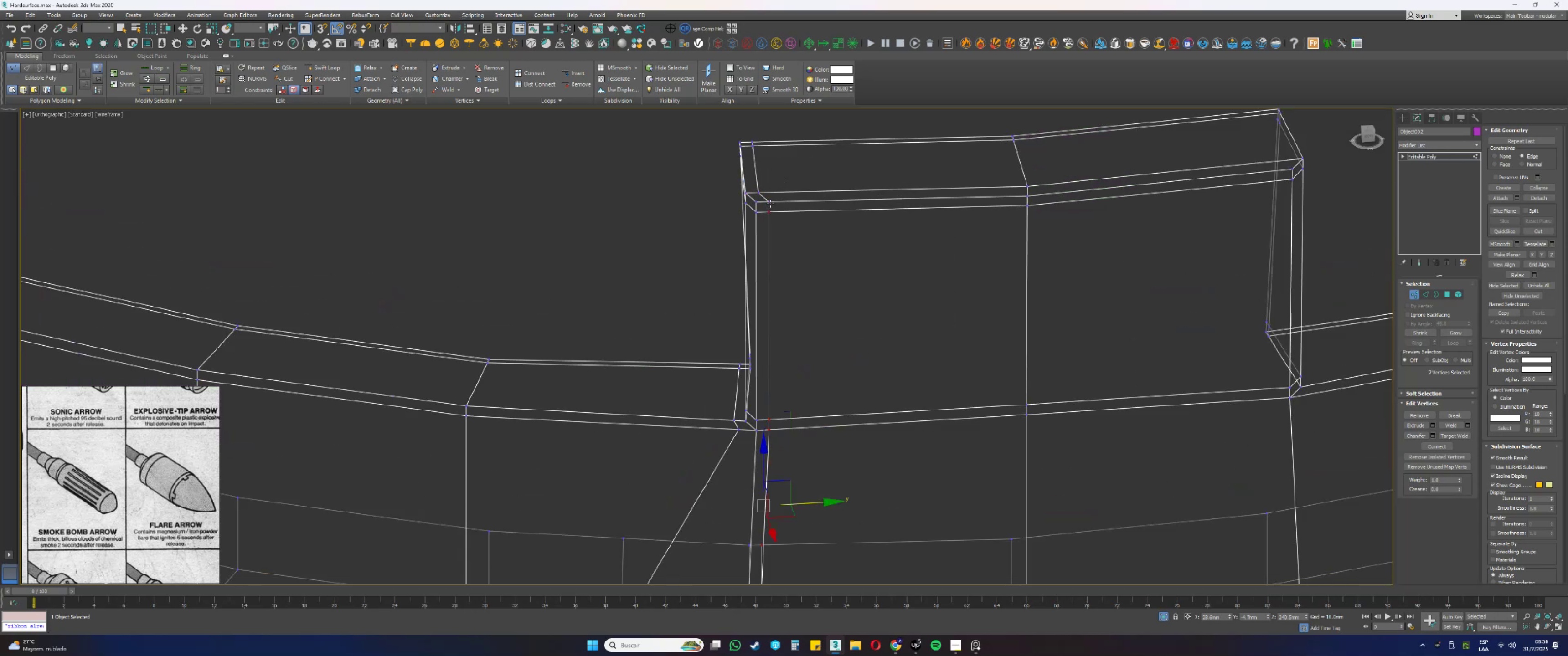 
hold_key(key=ControlLeft, duration=0.62)
left_click_drag(start_coordinate=[774, 204], to_coordinate=[766, 200])
 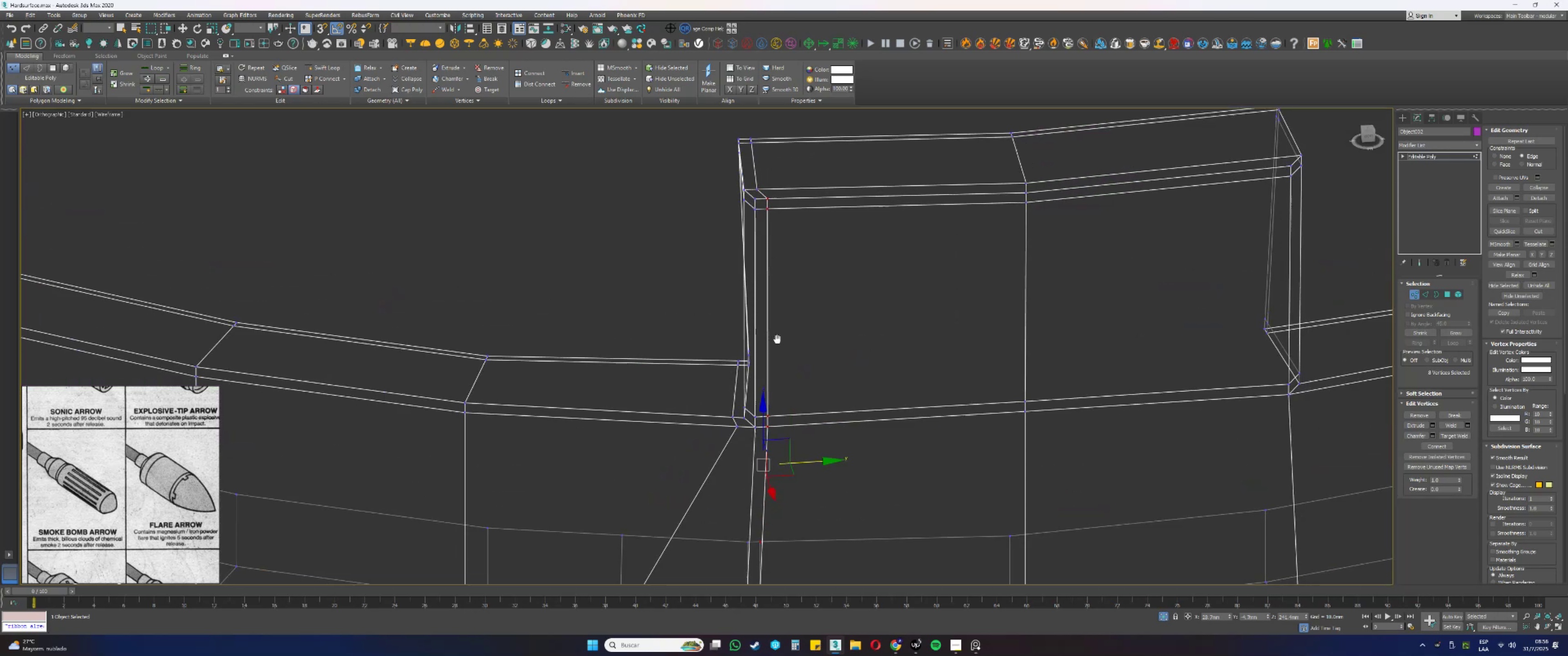 
scroll: coordinate [802, 391], scroll_direction: down, amount: 1.0
 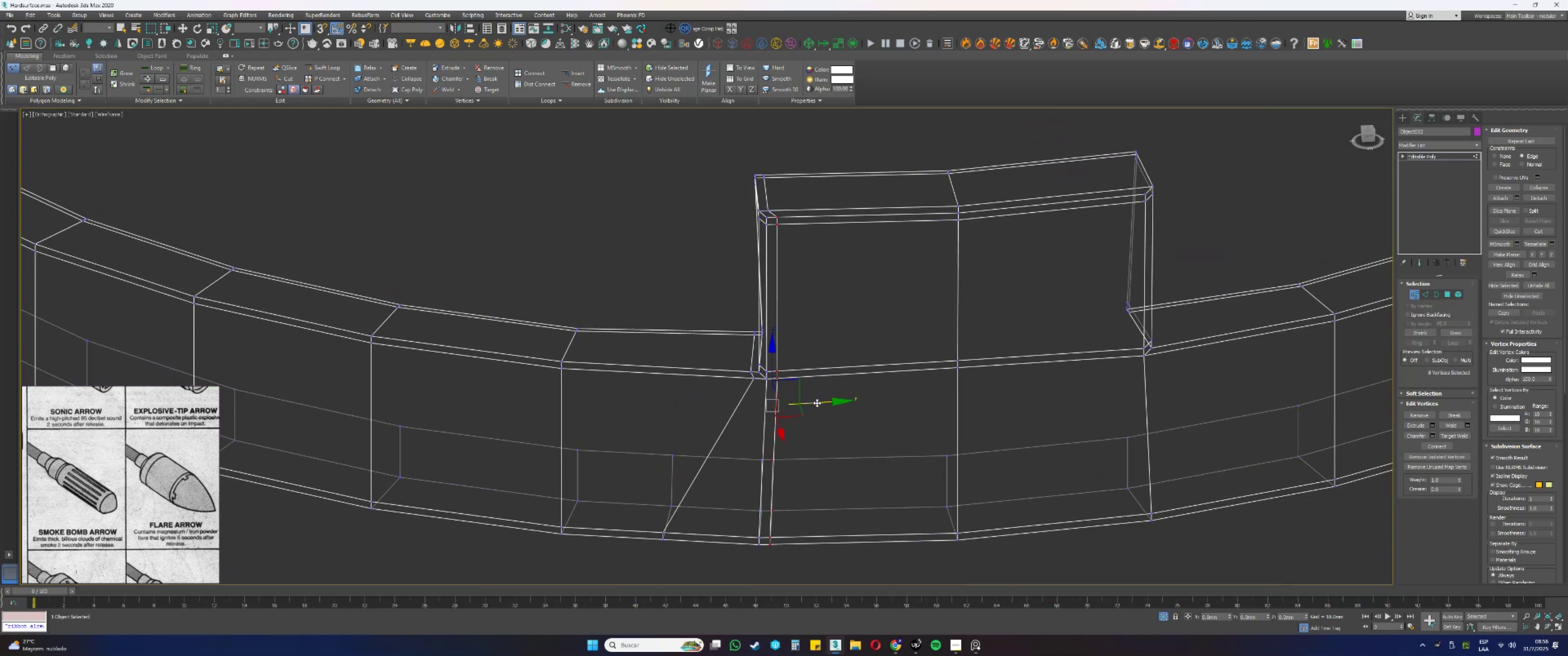 
hold_key(key=AltLeft, duration=0.68)
left_click_drag(start_coordinate=[783, 218], to_coordinate=[756, 190])
 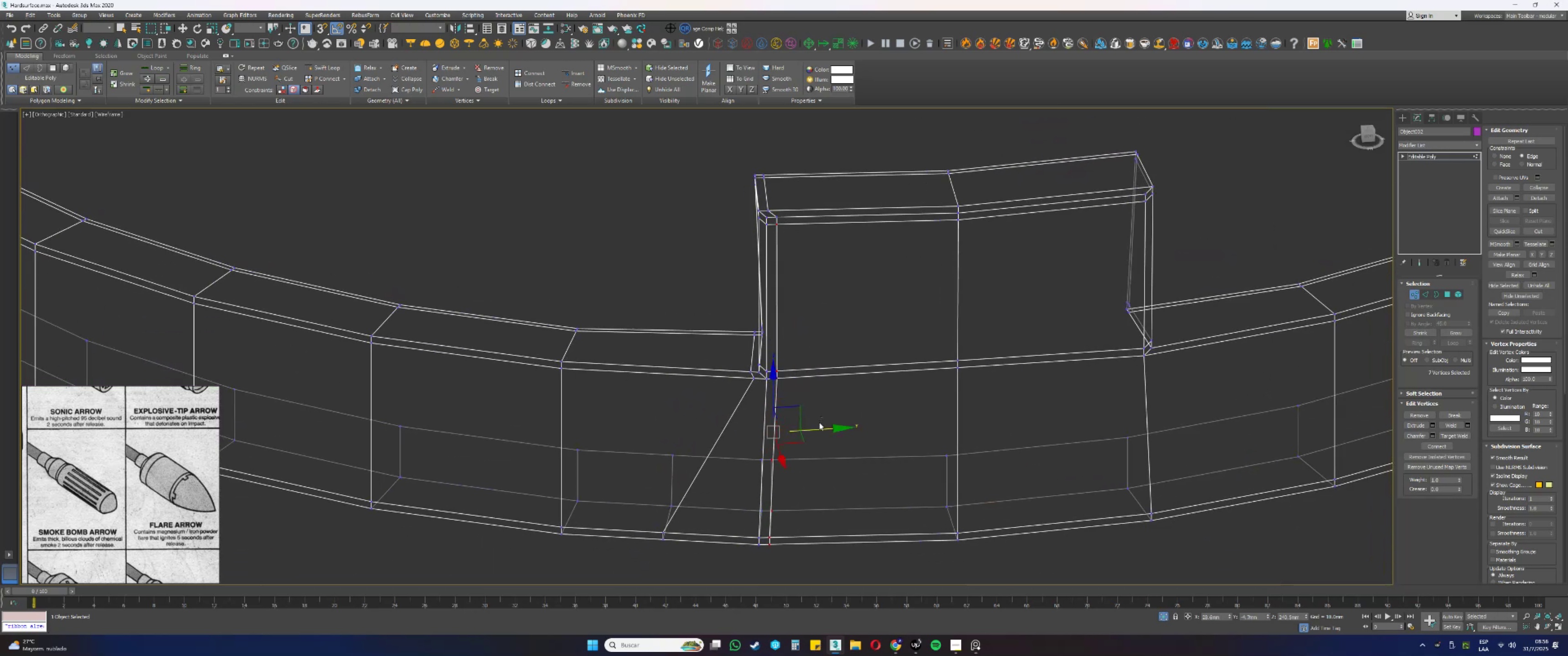 
left_click_drag(start_coordinate=[815, 426], to_coordinate=[820, 427])
 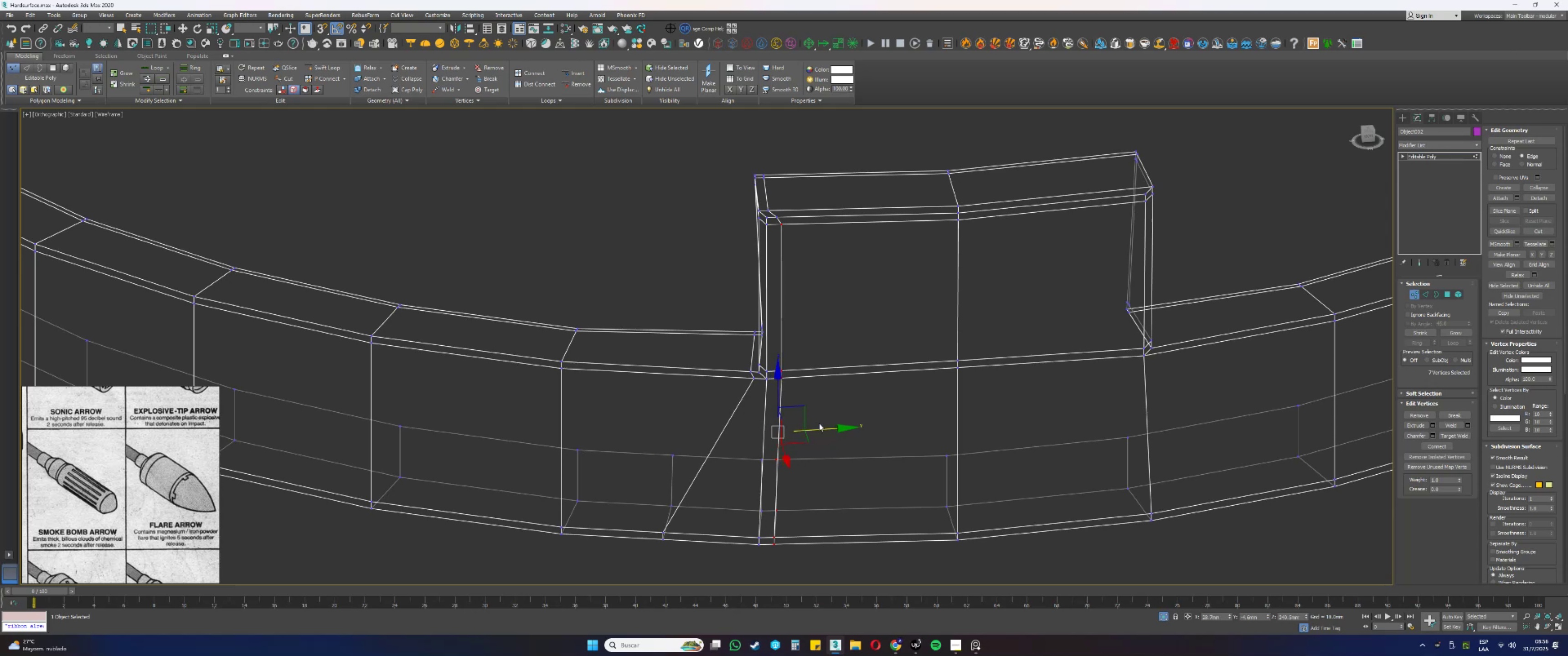 
hold_key(key=AltLeft, duration=0.35)
left_click_drag(start_coordinate=[806, 276], to_coordinate=[743, 171])
 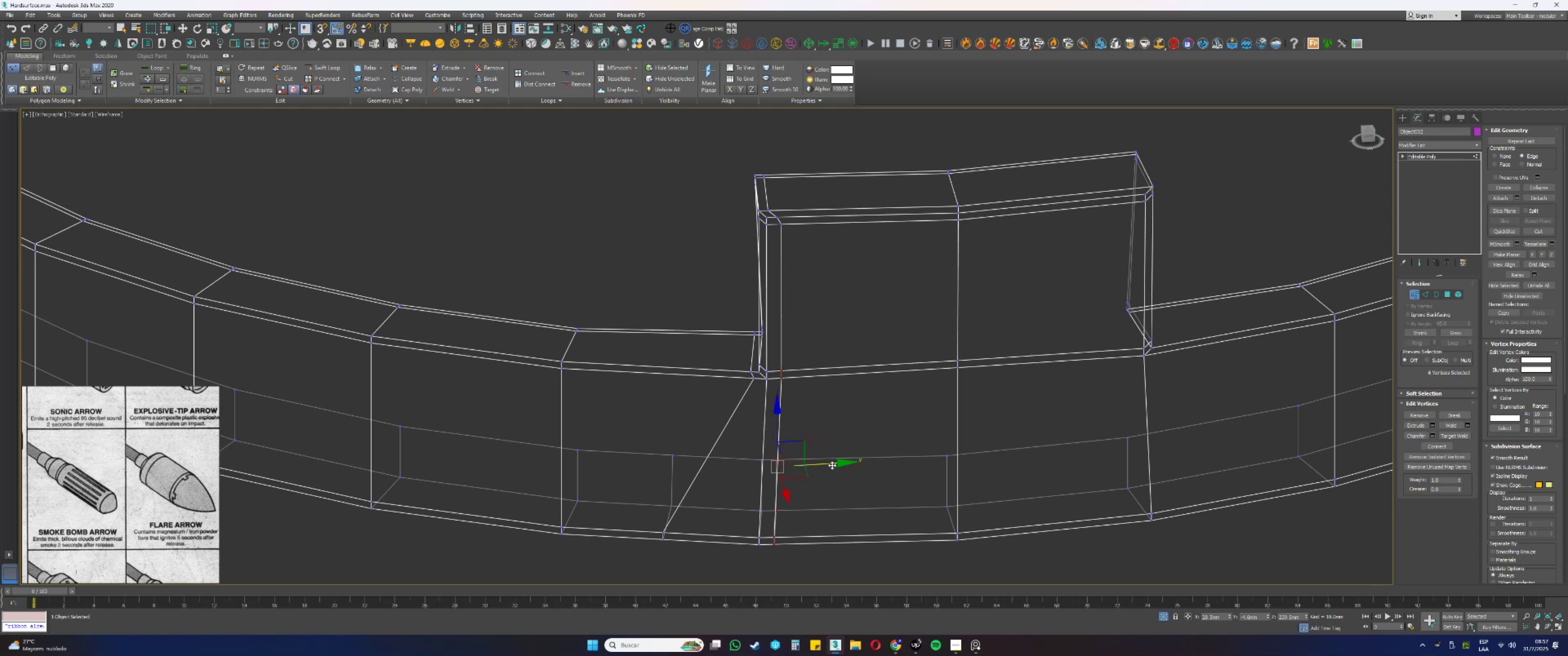 
left_click_drag(start_coordinate=[822, 464], to_coordinate=[904, 459])
 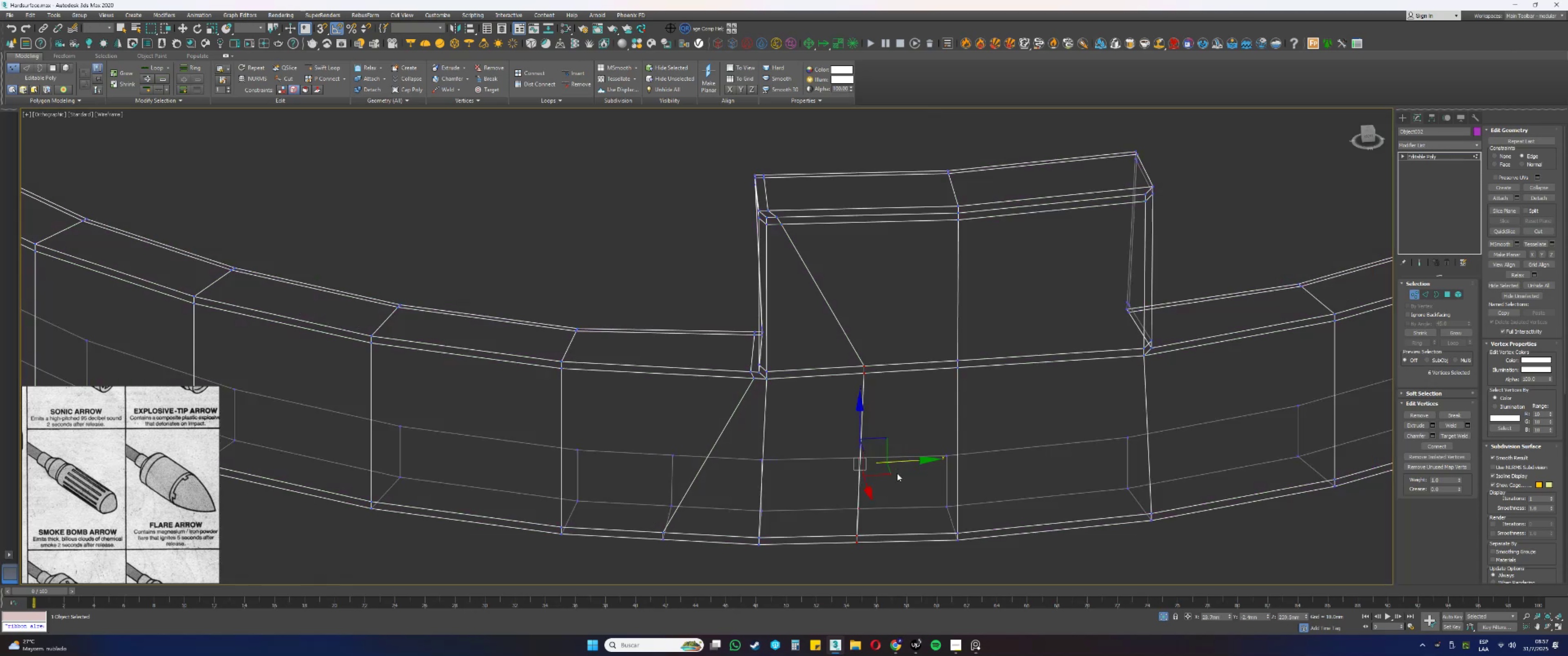 
key(F3)
 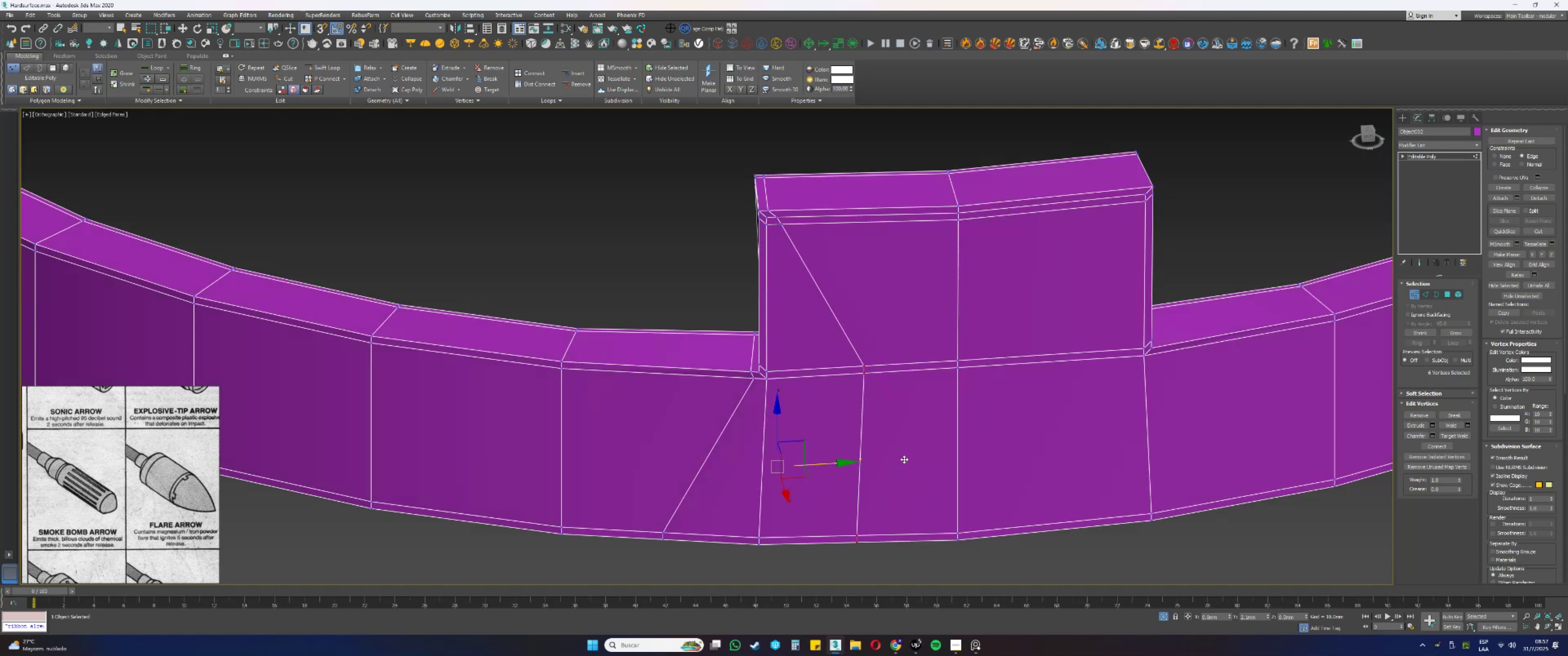 
key(F3)
 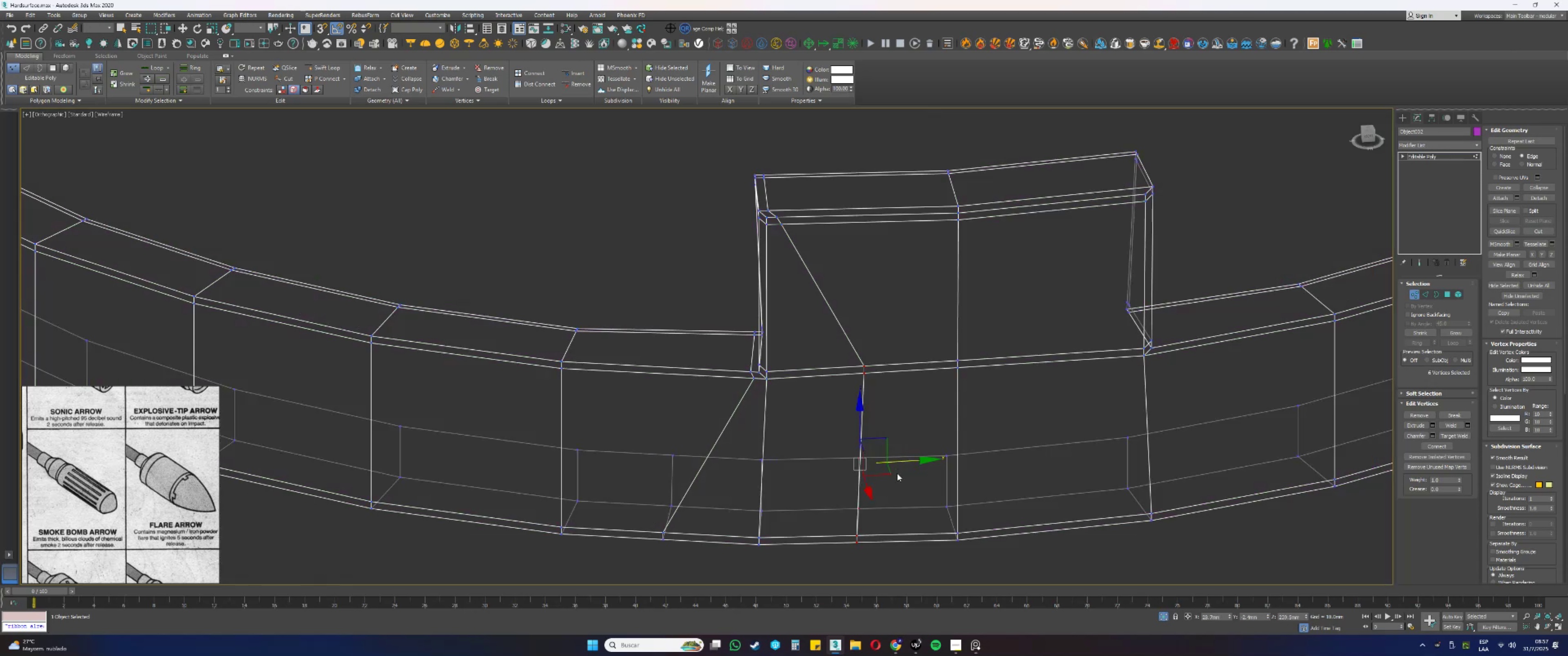 
hold_key(key=AltLeft, duration=0.39)
left_click_drag(start_coordinate=[906, 410], to_coordinate=[831, 333])
 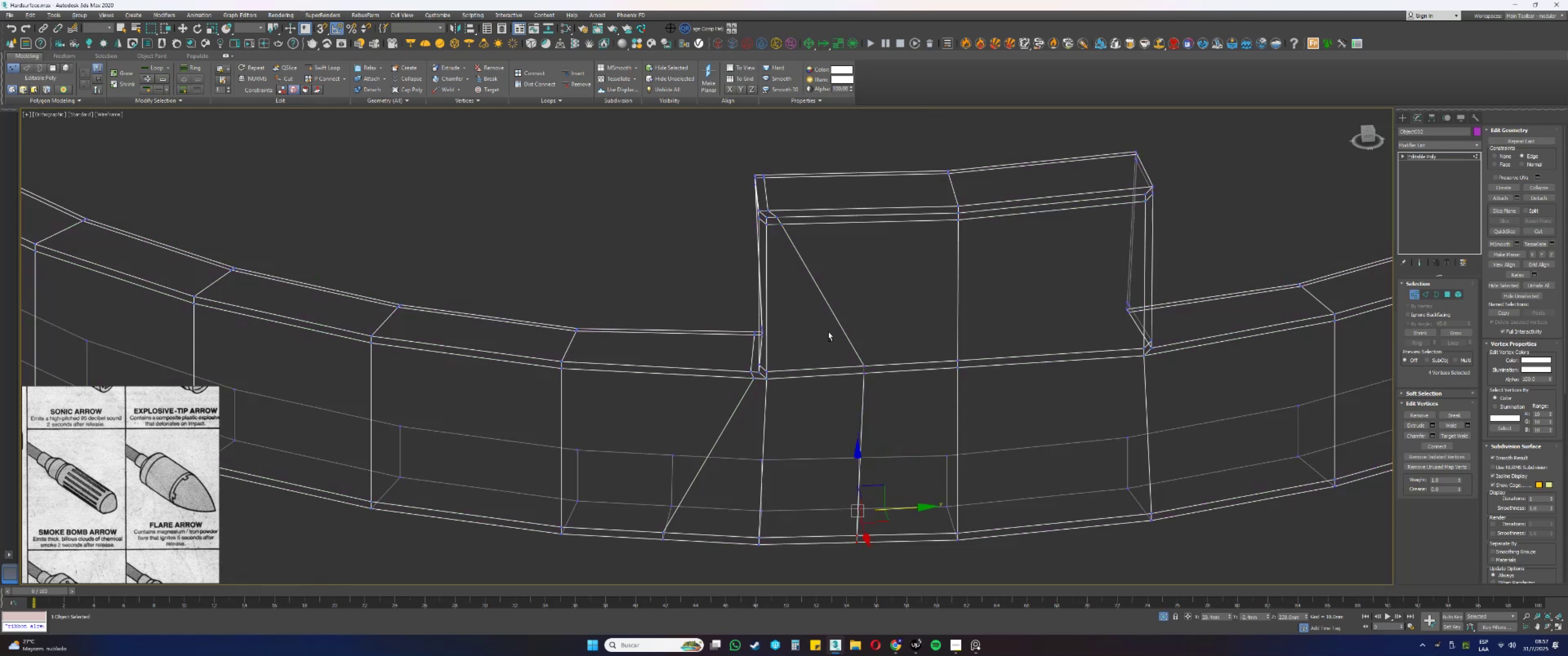 
key(Alt+AltLeft)
 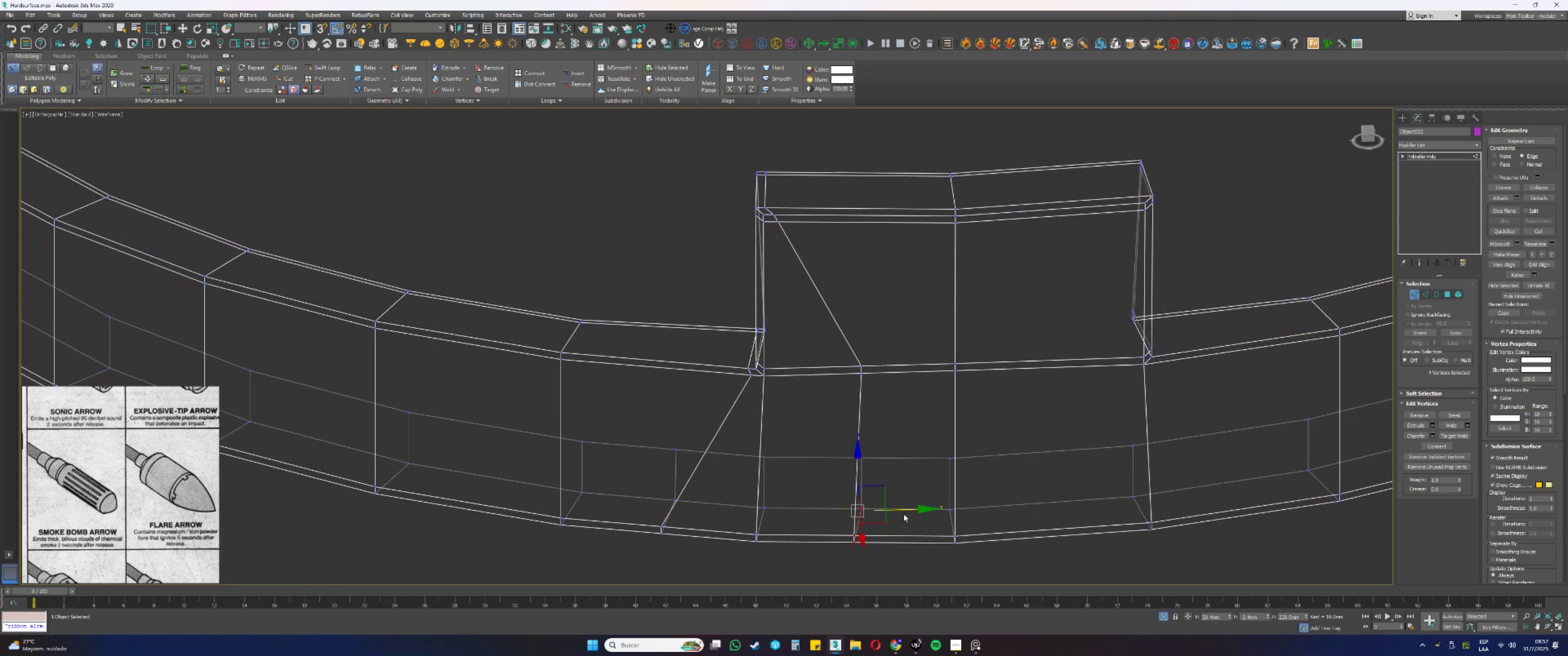 
hold_key(key=AltLeft, duration=0.93)
left_click_drag(start_coordinate=[901, 433], to_coordinate=[895, 454])
 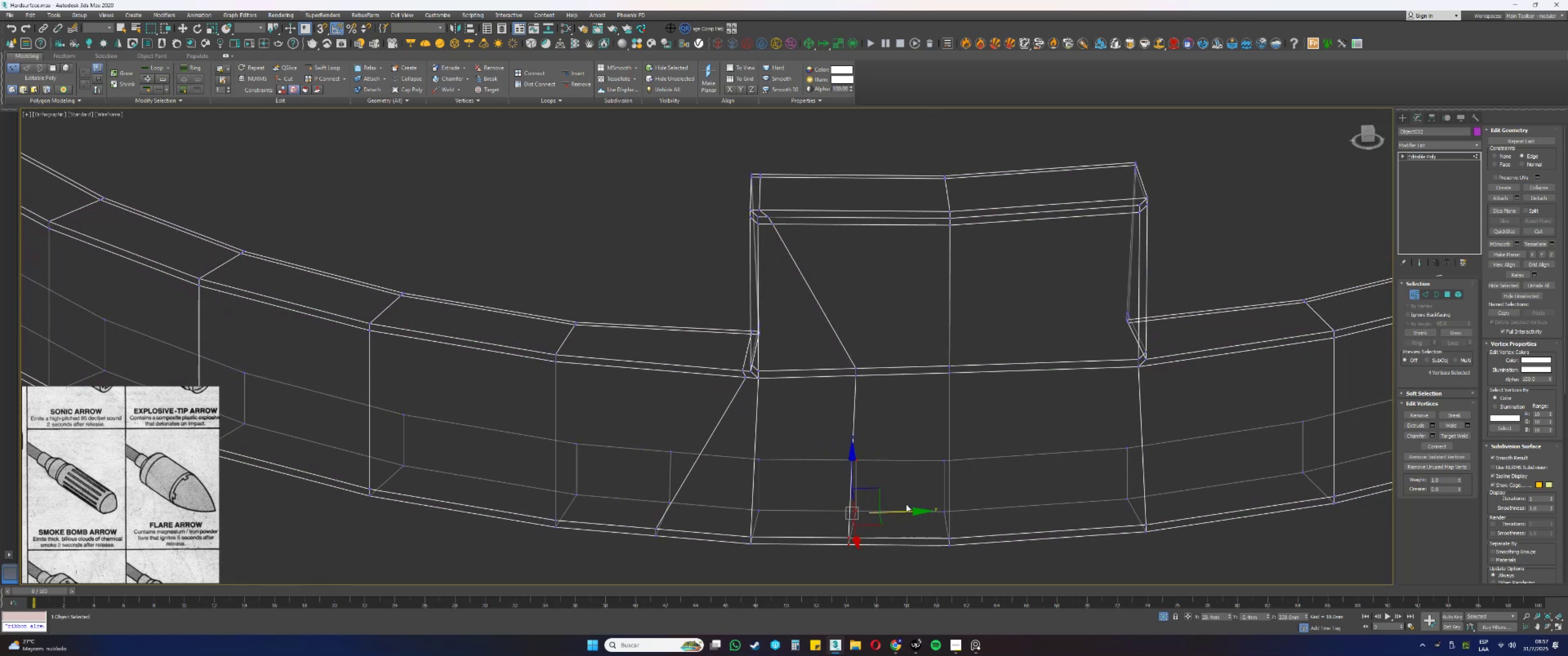 
left_click_drag(start_coordinate=[900, 512], to_coordinate=[897, 512])
 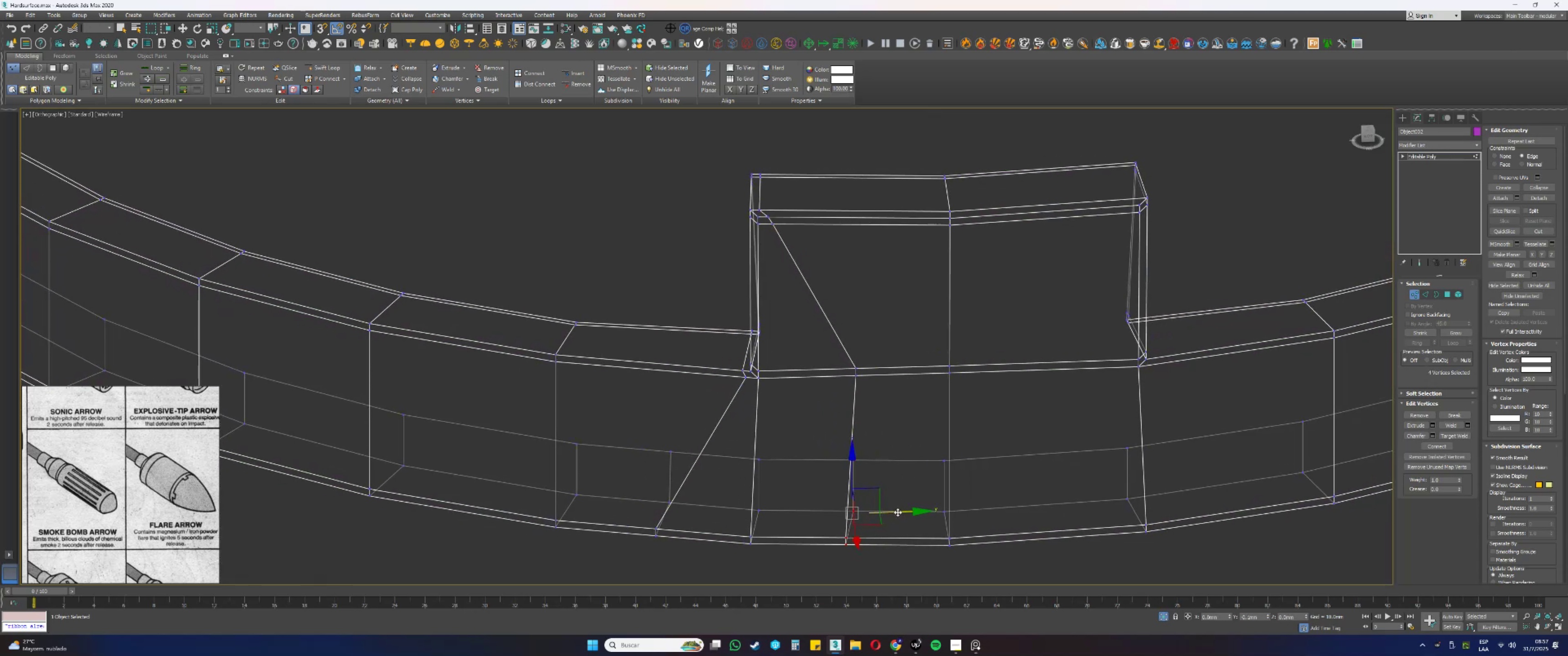 
hold_key(key=AltLeft, duration=0.34)
left_click_drag(start_coordinate=[887, 423], to_coordinate=[836, 466])
 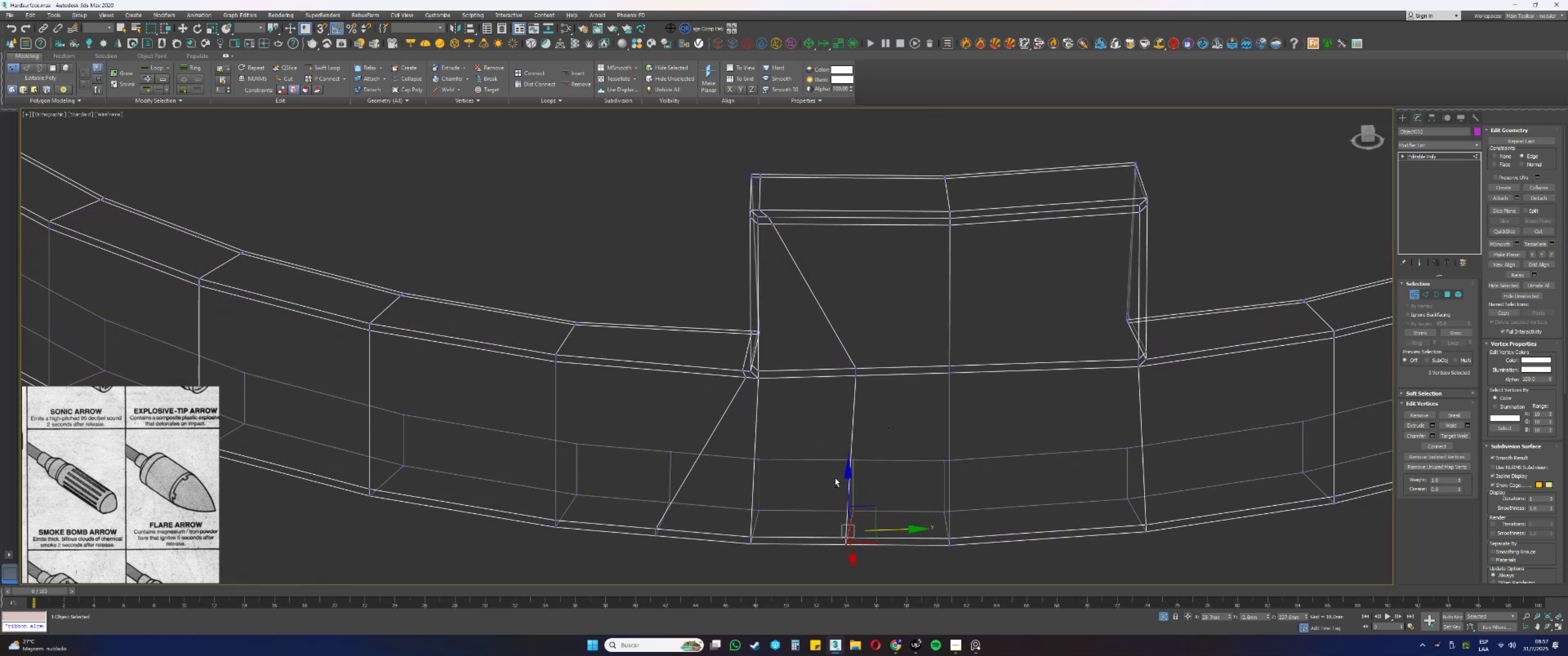 
key(Alt+AltLeft)
 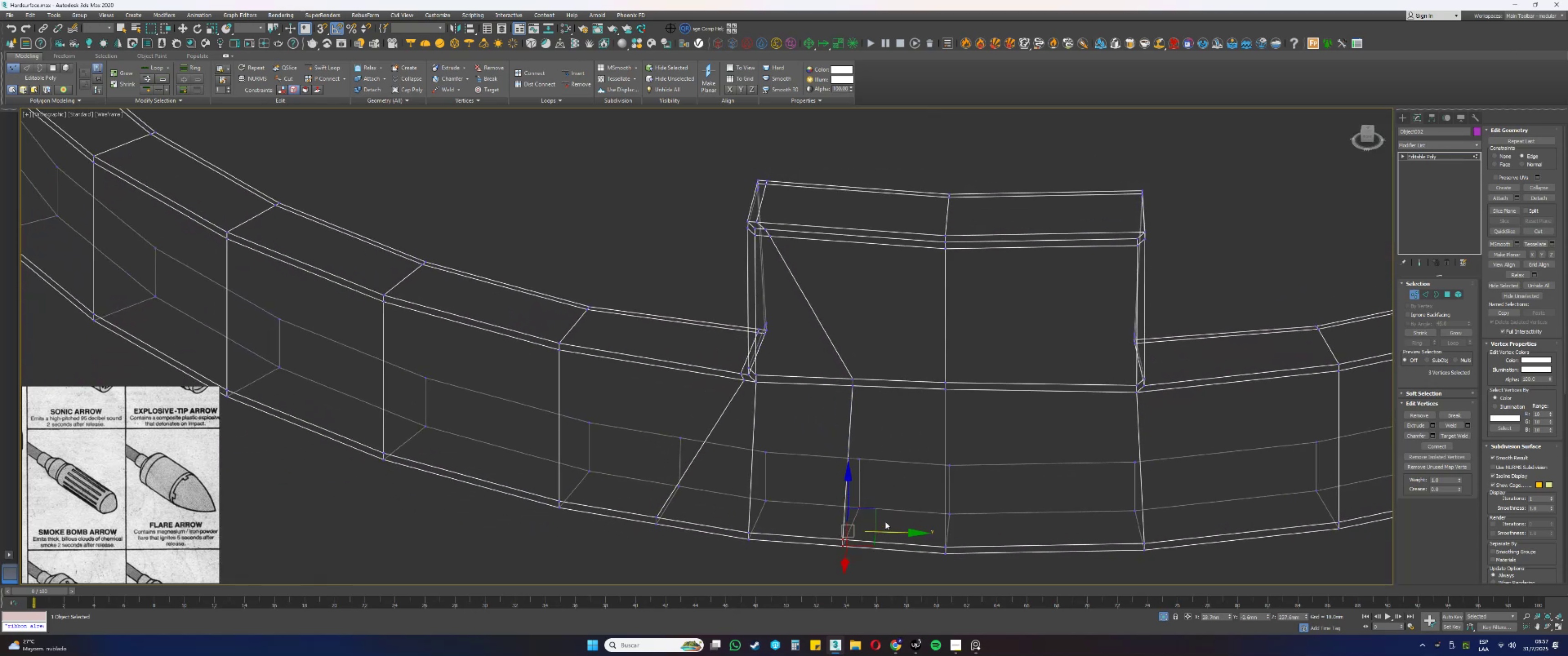 
key(Alt+AltLeft)
 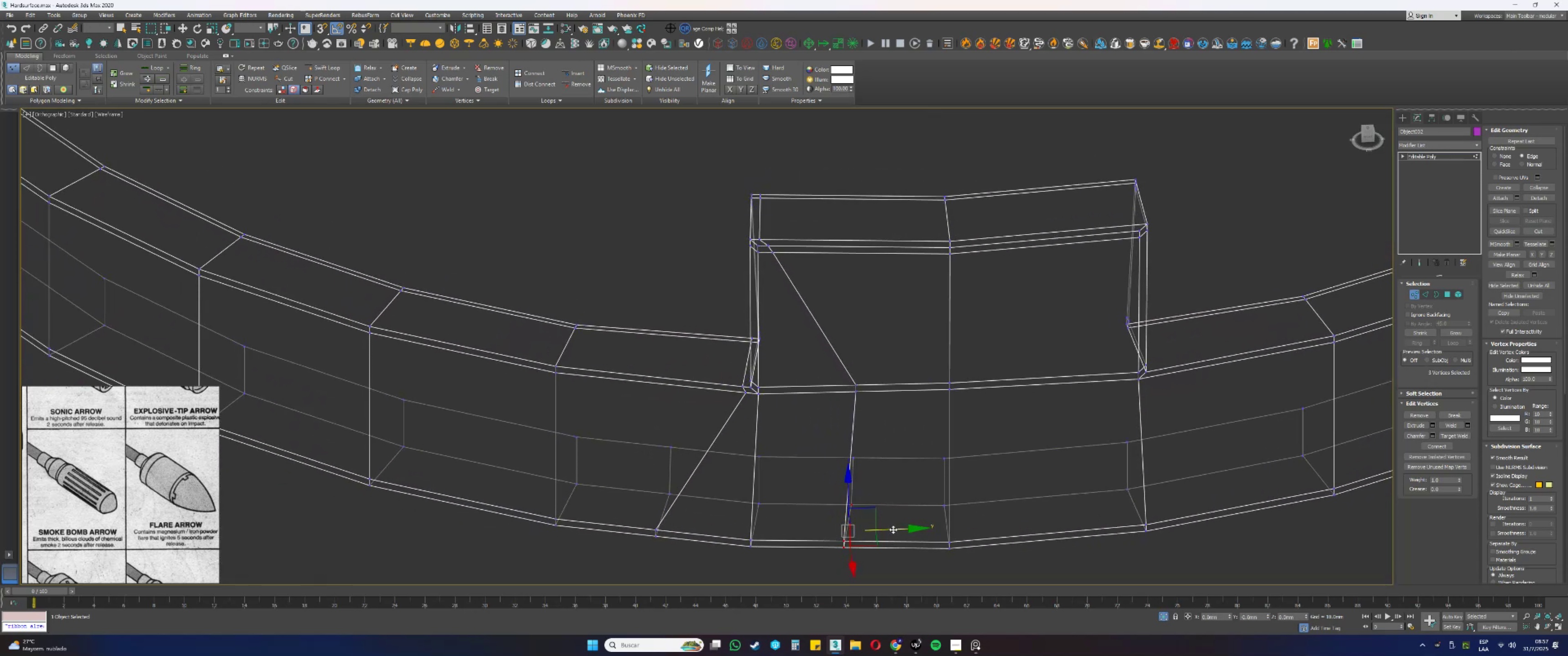 
hold_key(key=AltLeft, duration=0.4)
left_click_drag(start_coordinate=[865, 494], to_coordinate=[849, 508])
 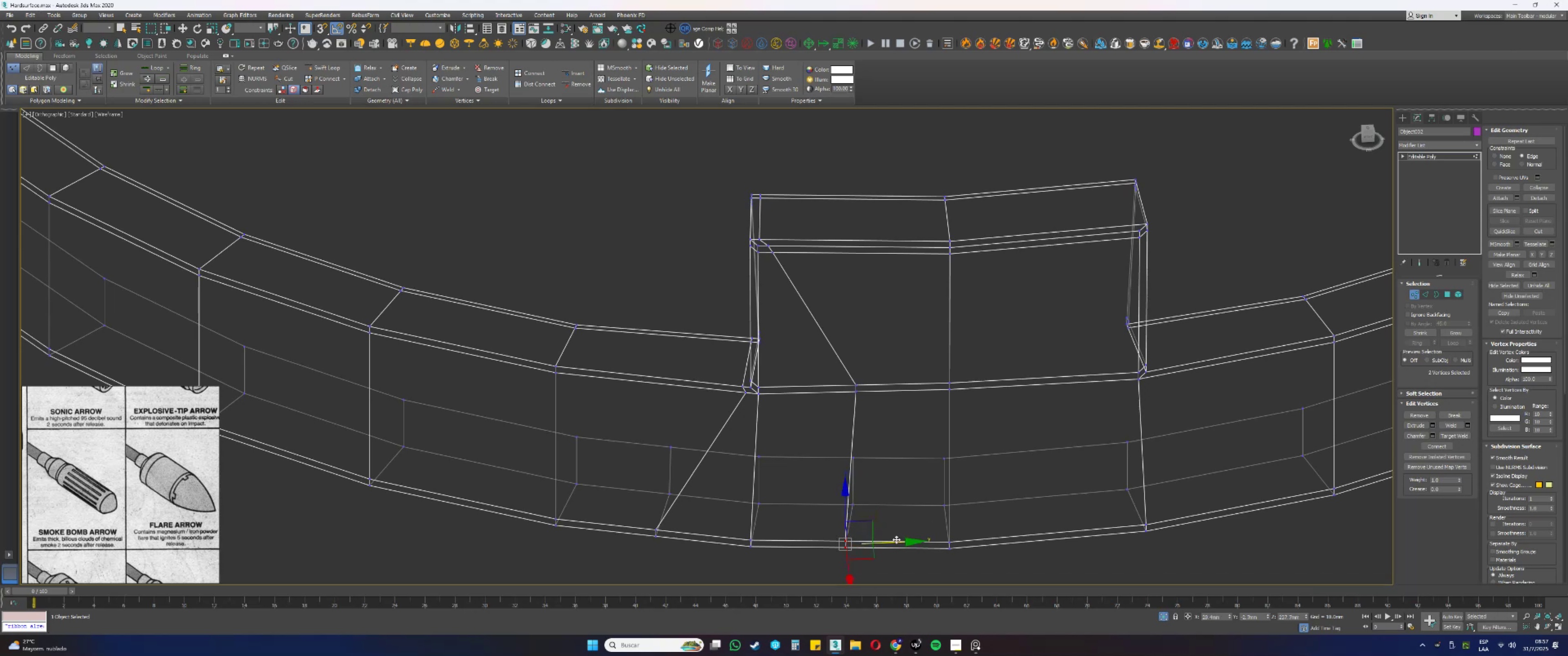 
left_click_drag(start_coordinate=[893, 542], to_coordinate=[900, 541])
 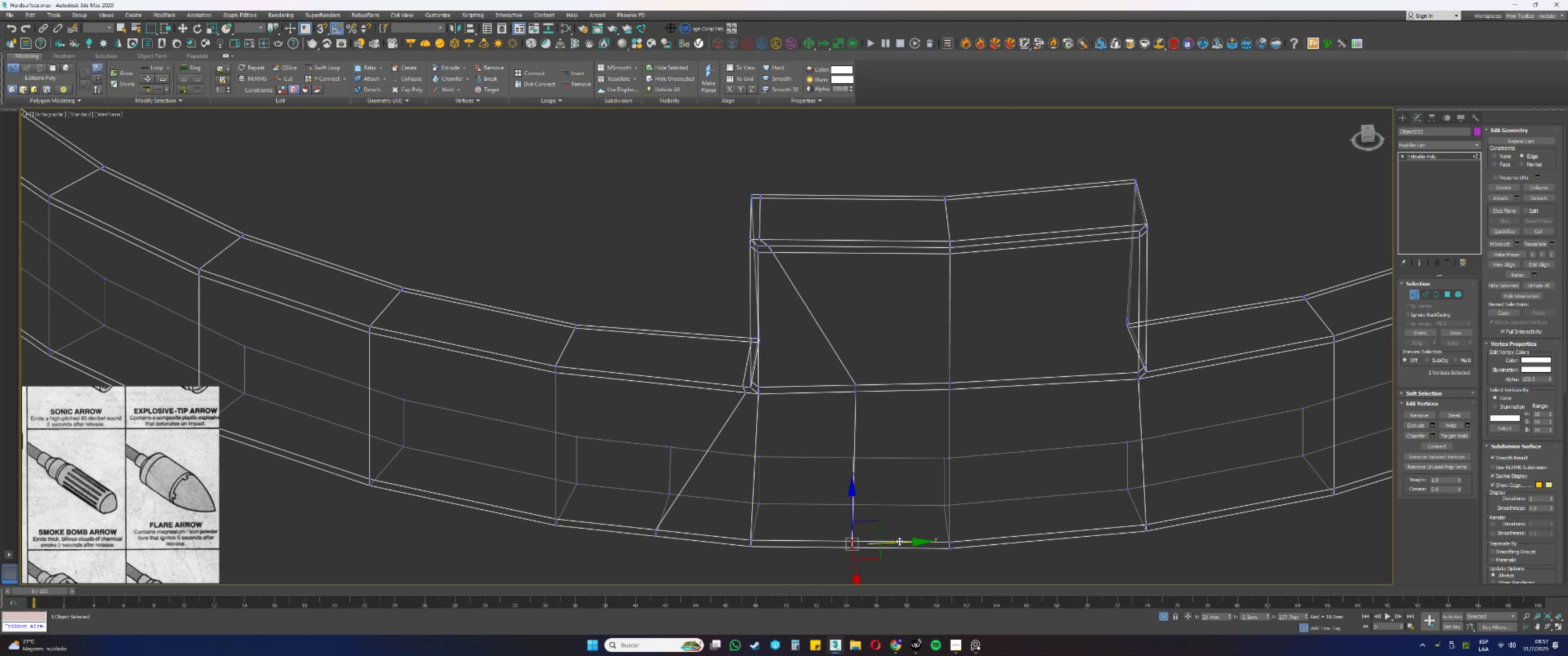 
key(F3)
 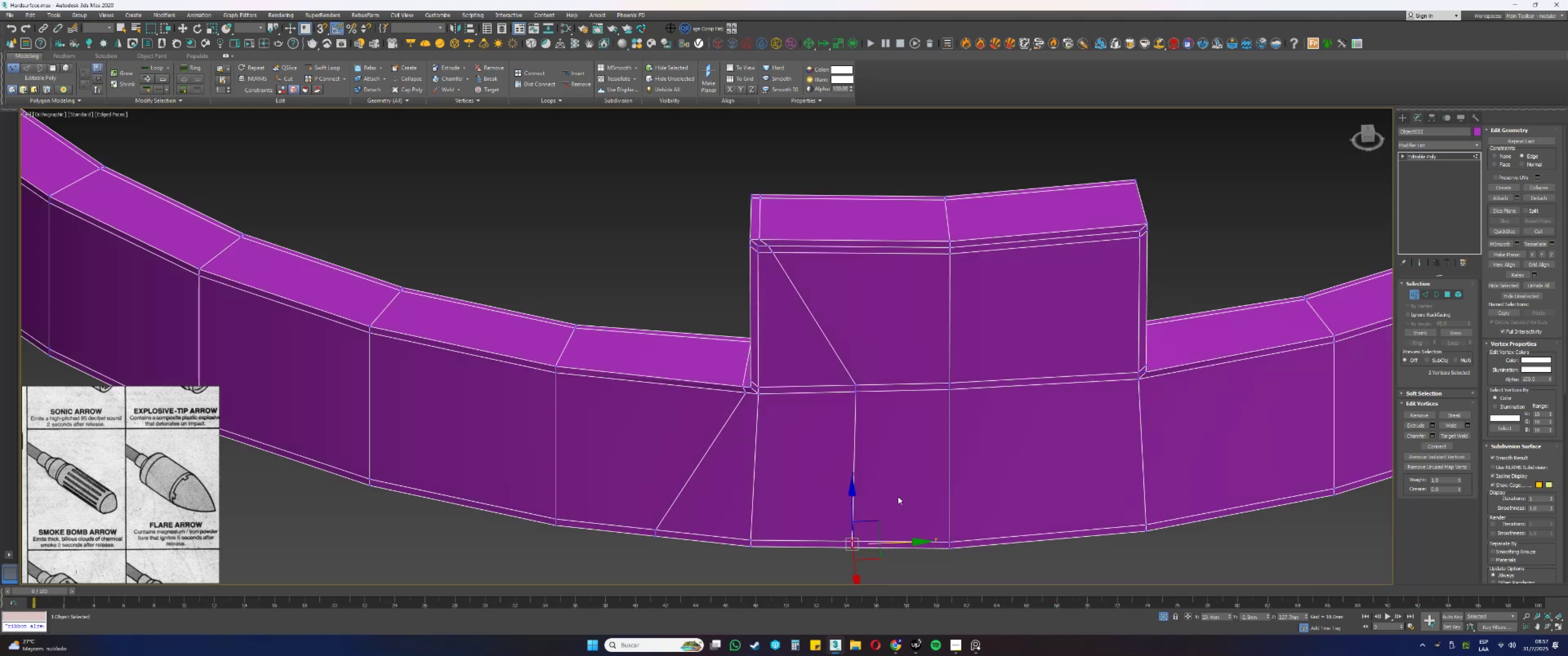 
key(Alt+AltLeft)
 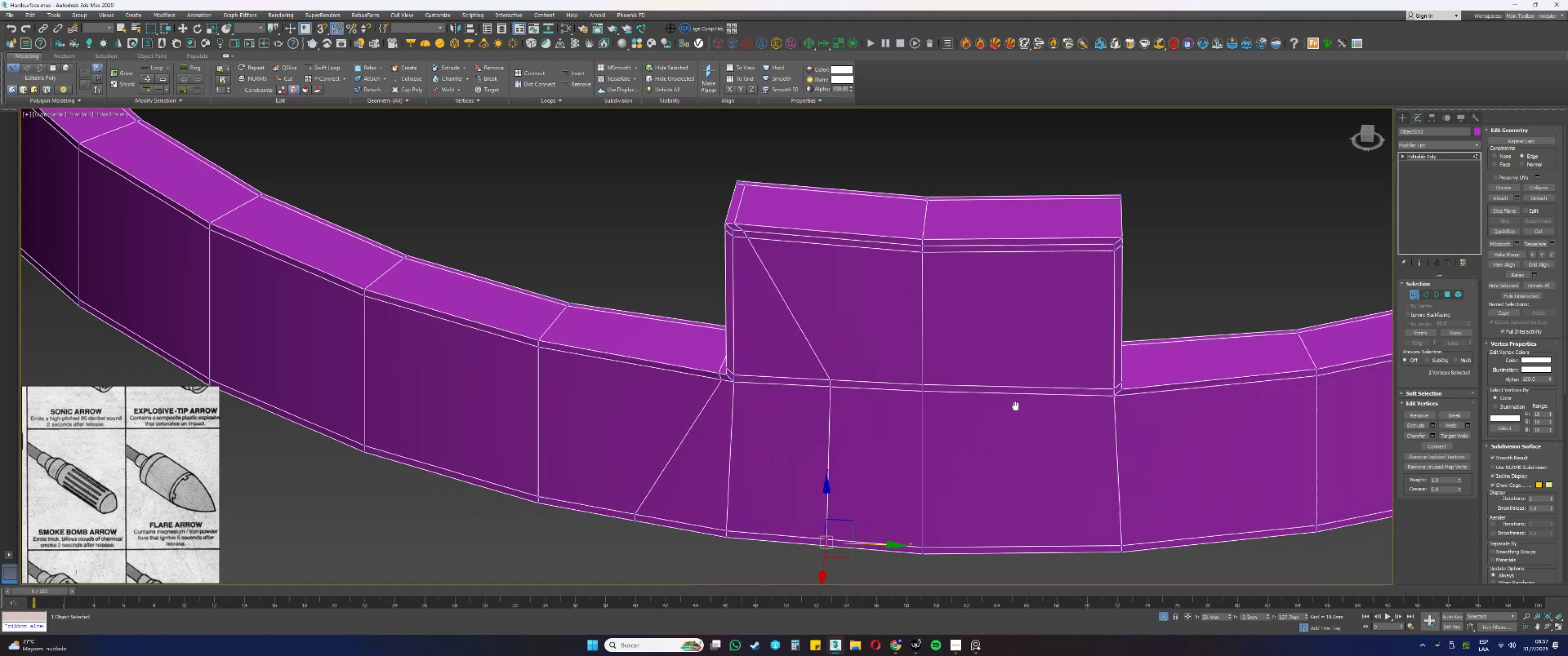 
key(Alt+AltLeft)
 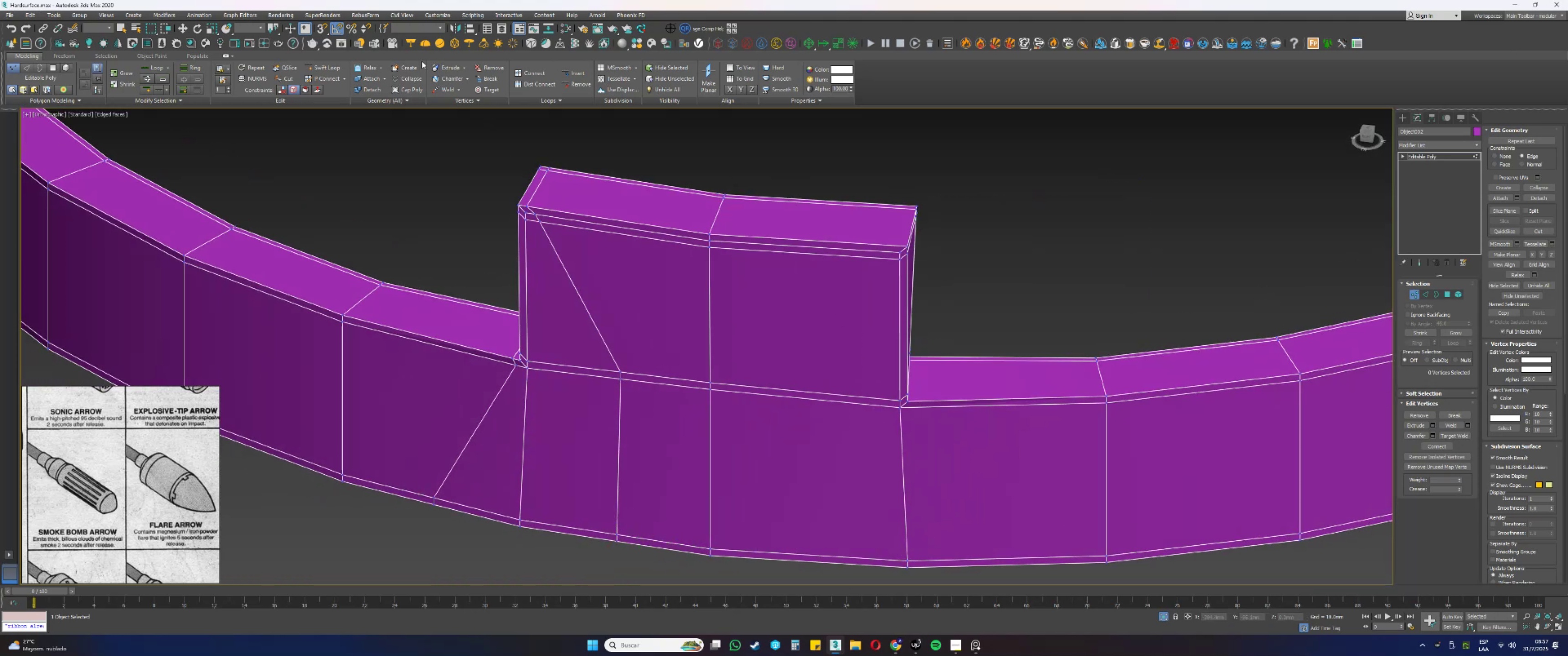 
left_click([315, 69])
 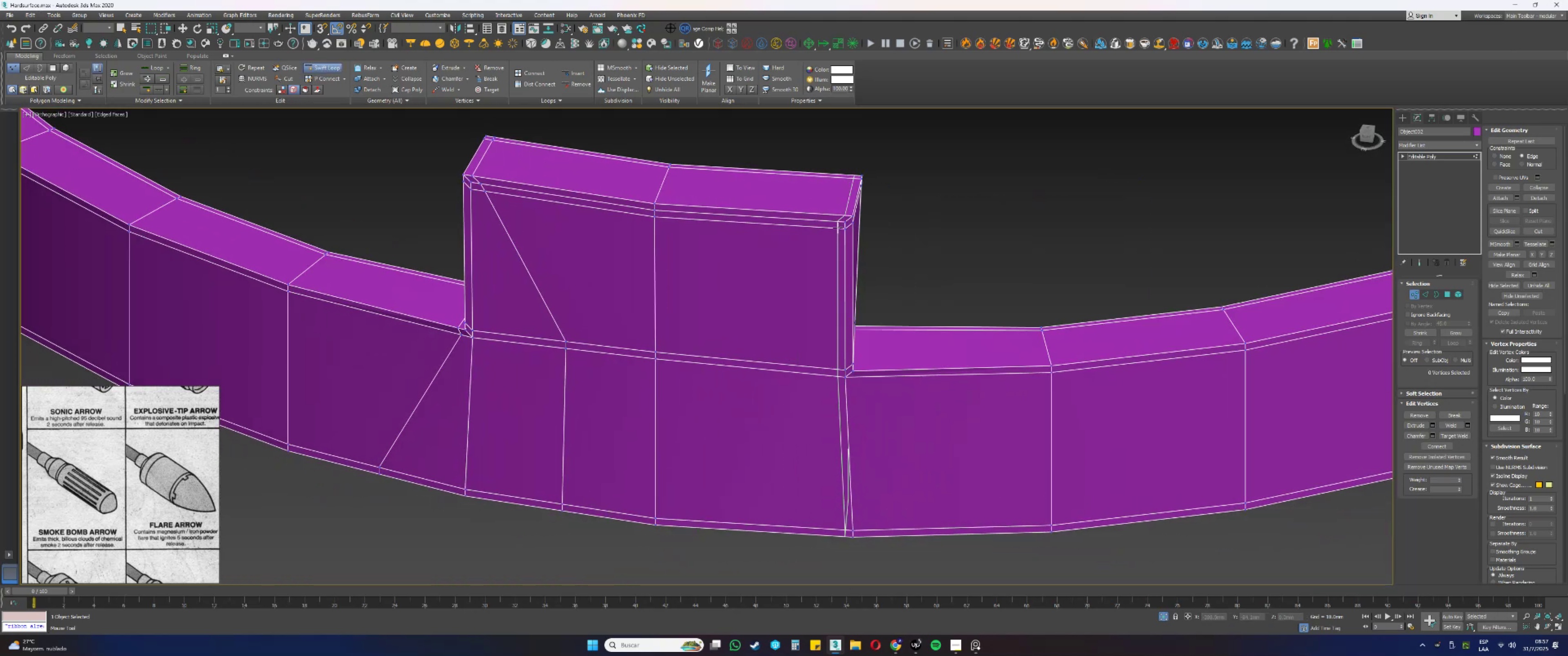 
left_click([837, 227])
 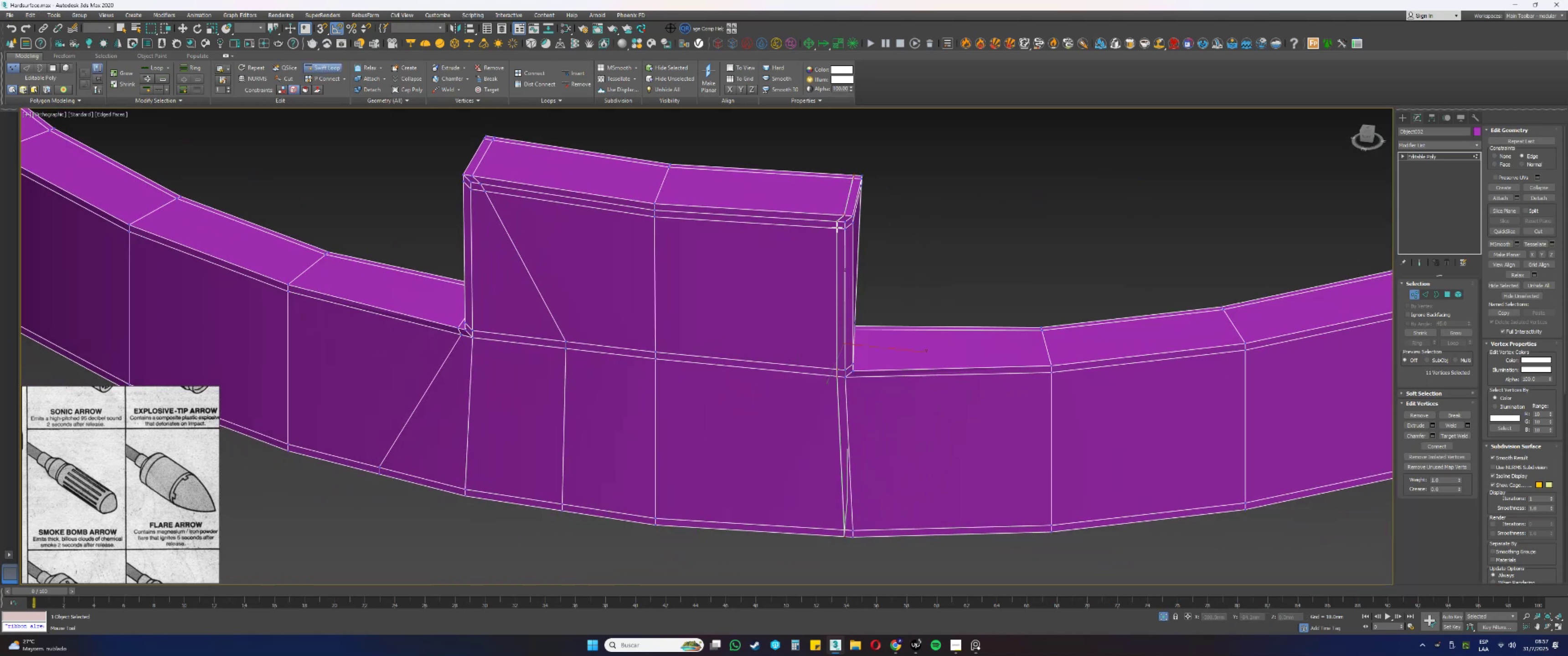 
right_click([837, 226])
 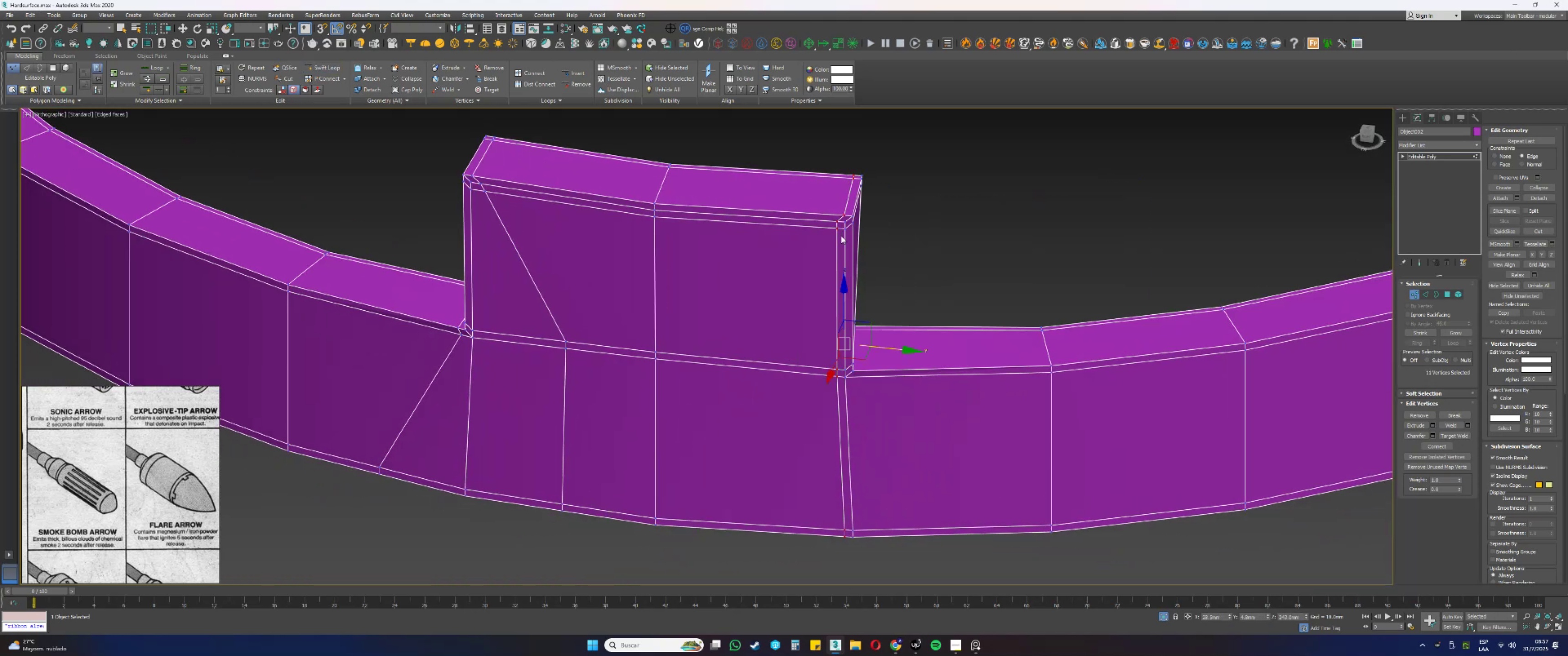 
hold_key(key=AltLeft, duration=0.34)
 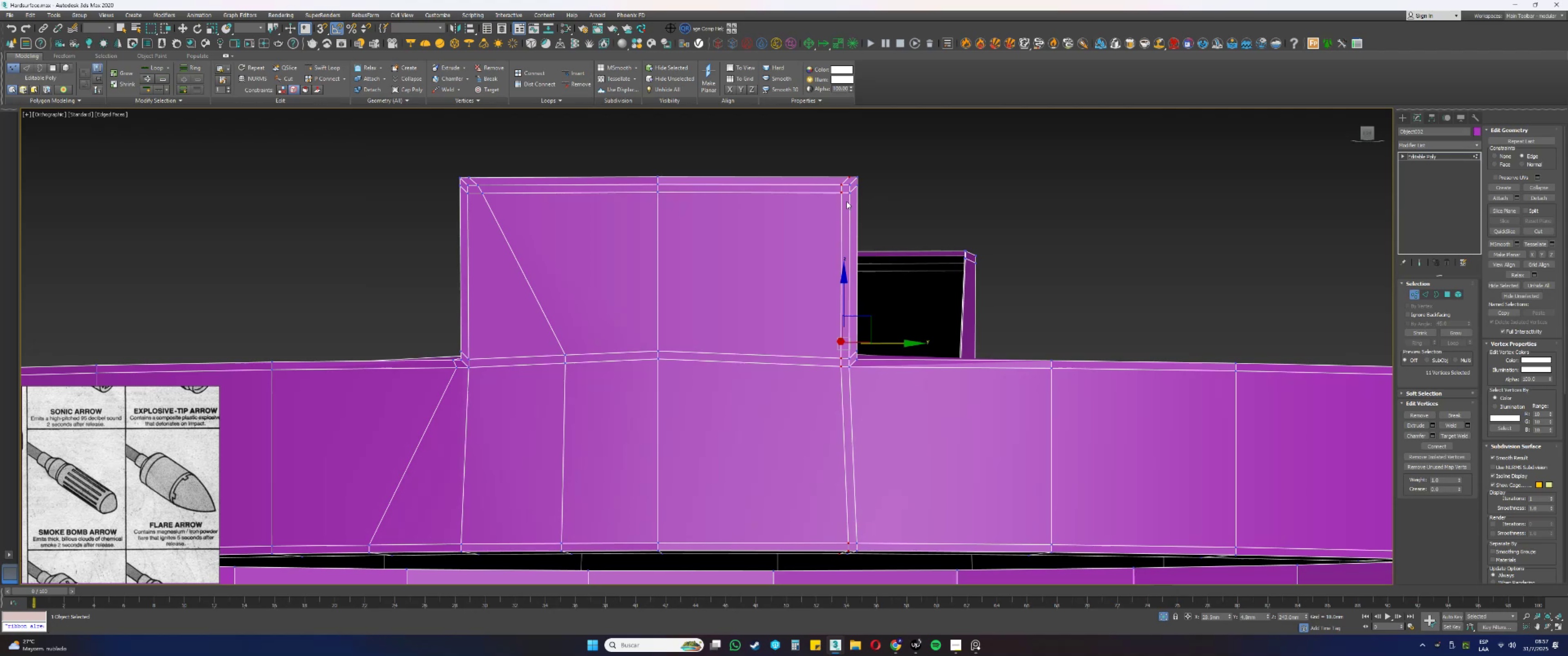 
scroll: coordinate [841, 184], scroll_direction: up, amount: 2.0
 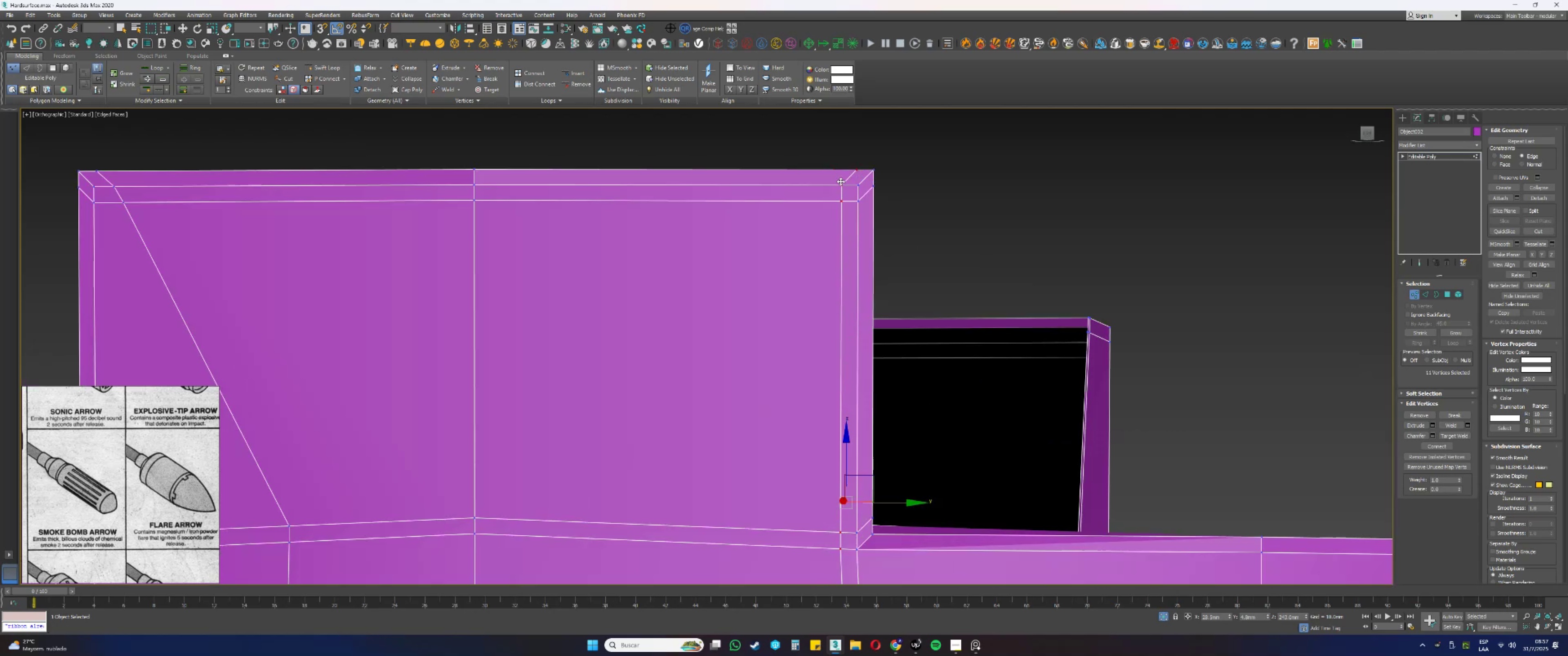 
key(F3)
 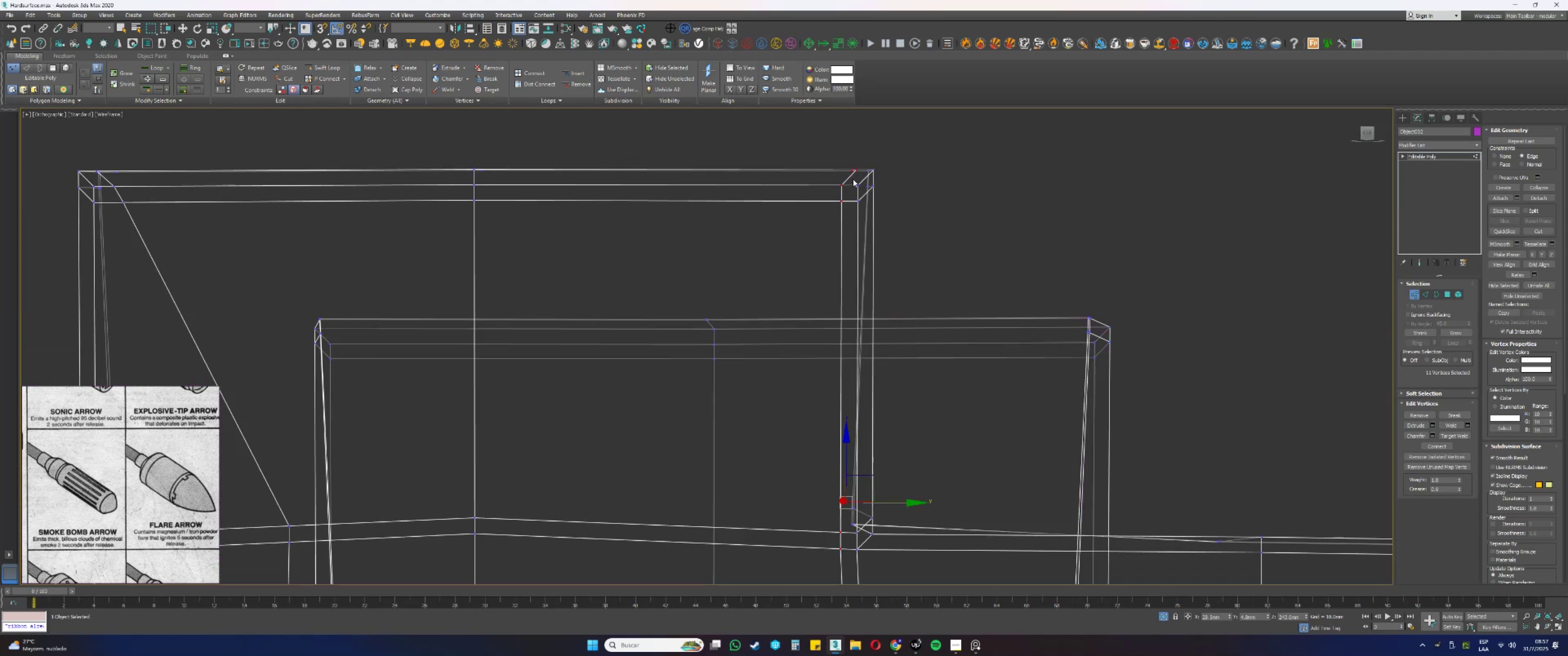 
hold_key(key=AltLeft, duration=0.76)
left_click_drag(start_coordinate=[900, 151], to_coordinate=[835, 174])
 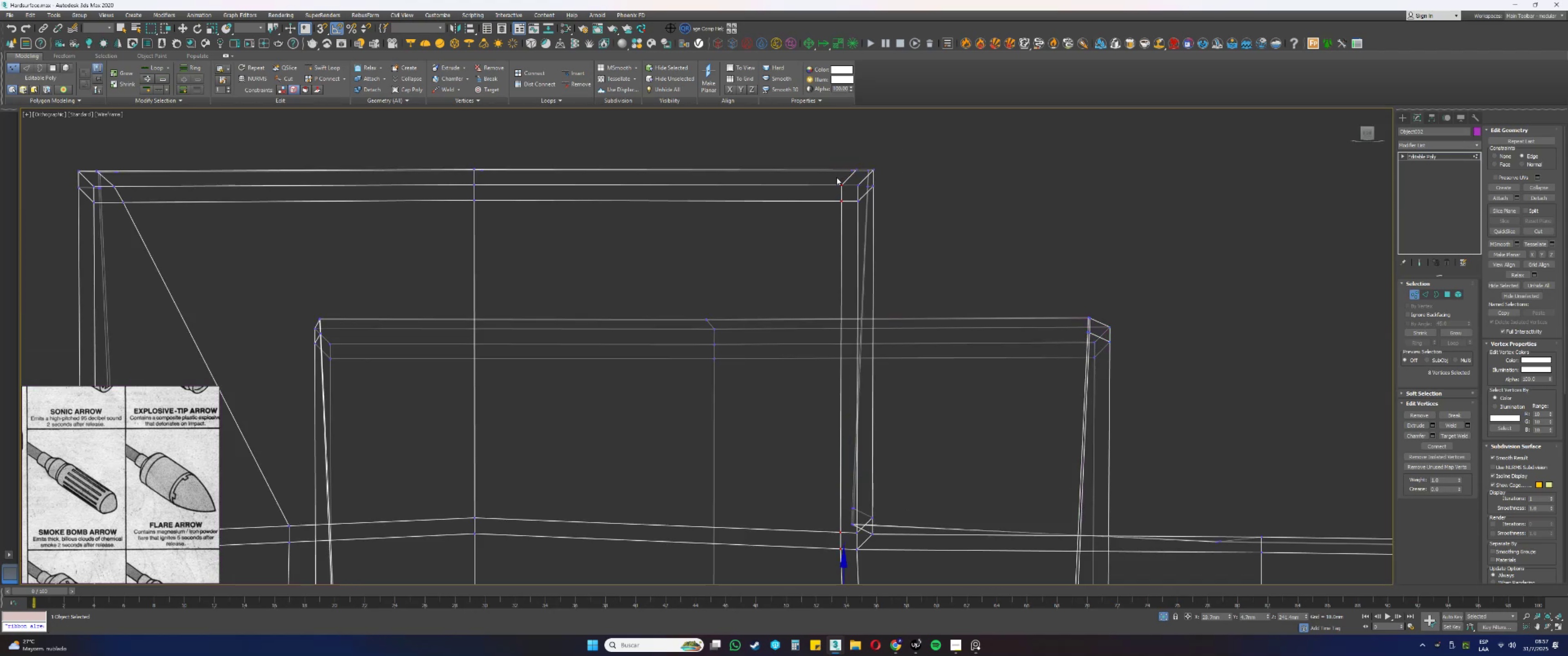 
key(Alt+AltLeft)
 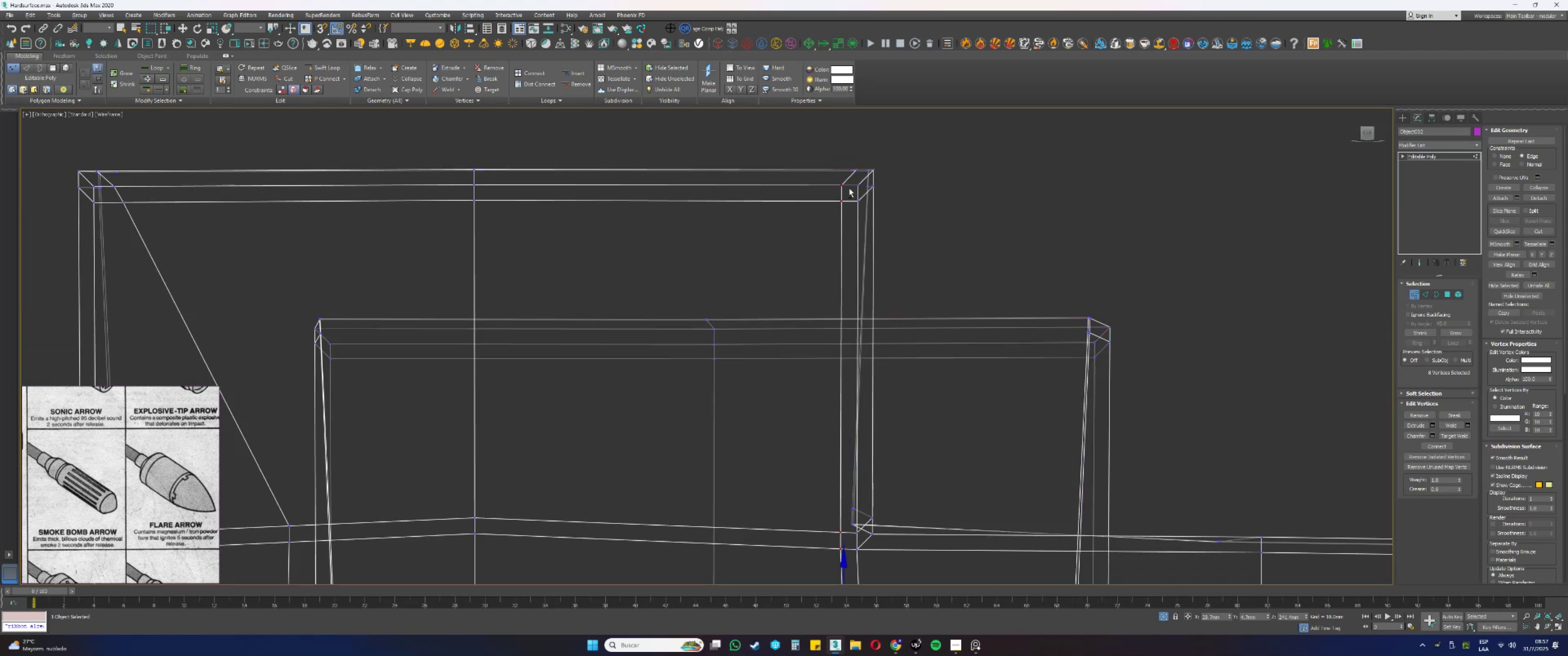 
key(Alt+AltLeft)
 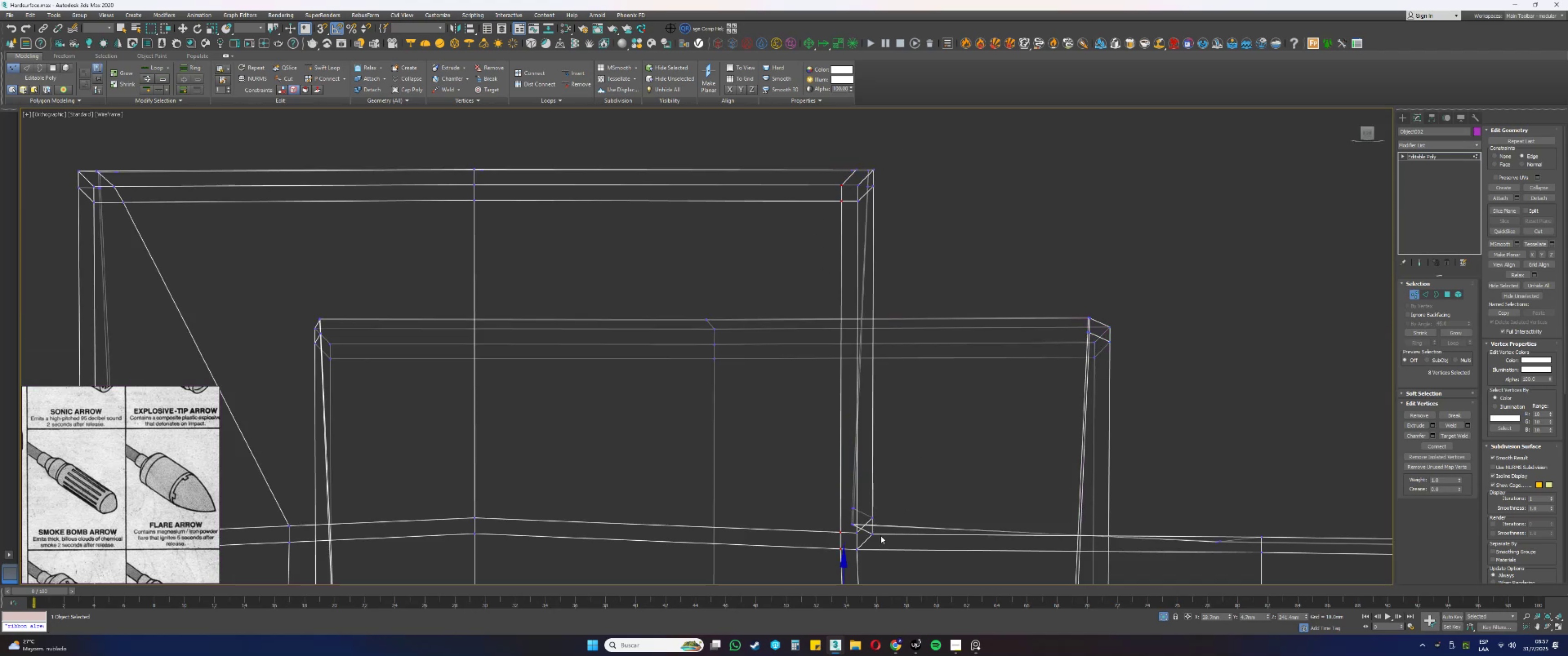 
scroll: coordinate [877, 493], scroll_direction: down, amount: 2.0
 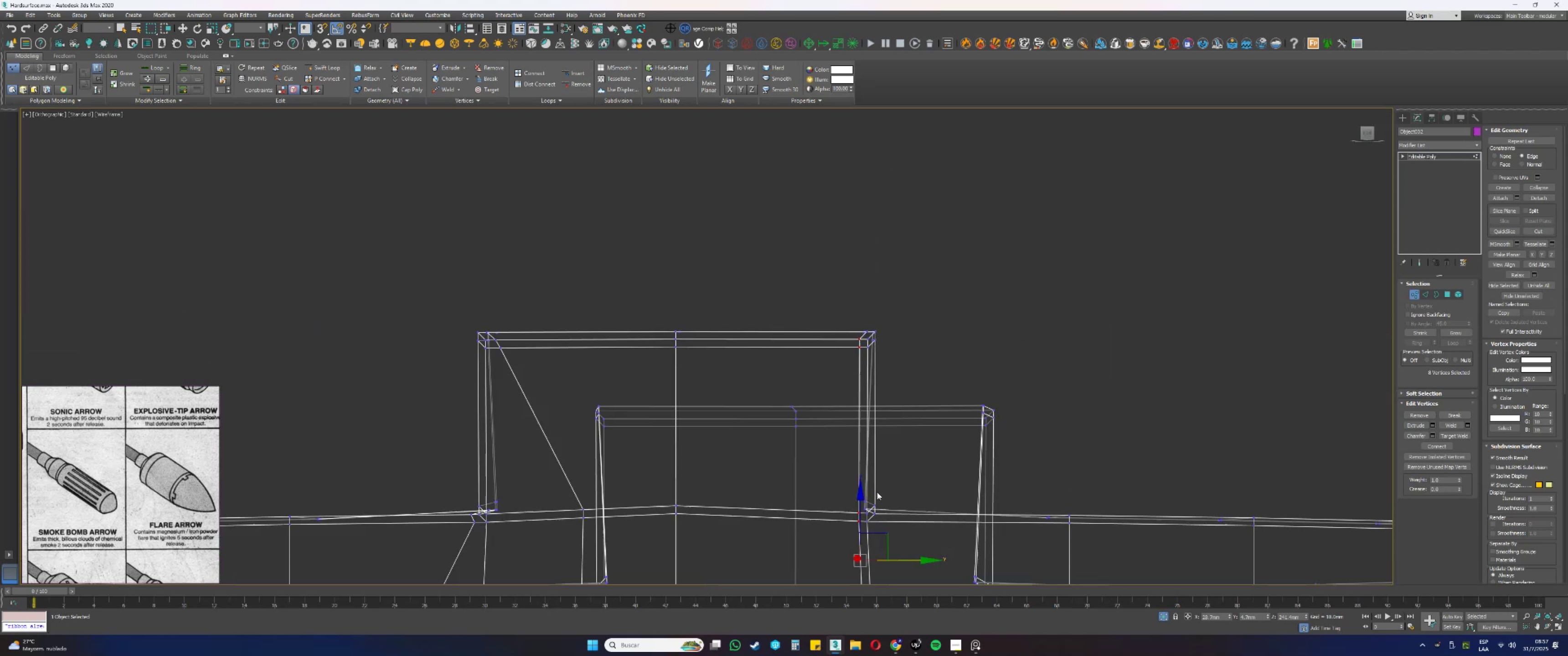 
key(Alt+AltLeft)
 